 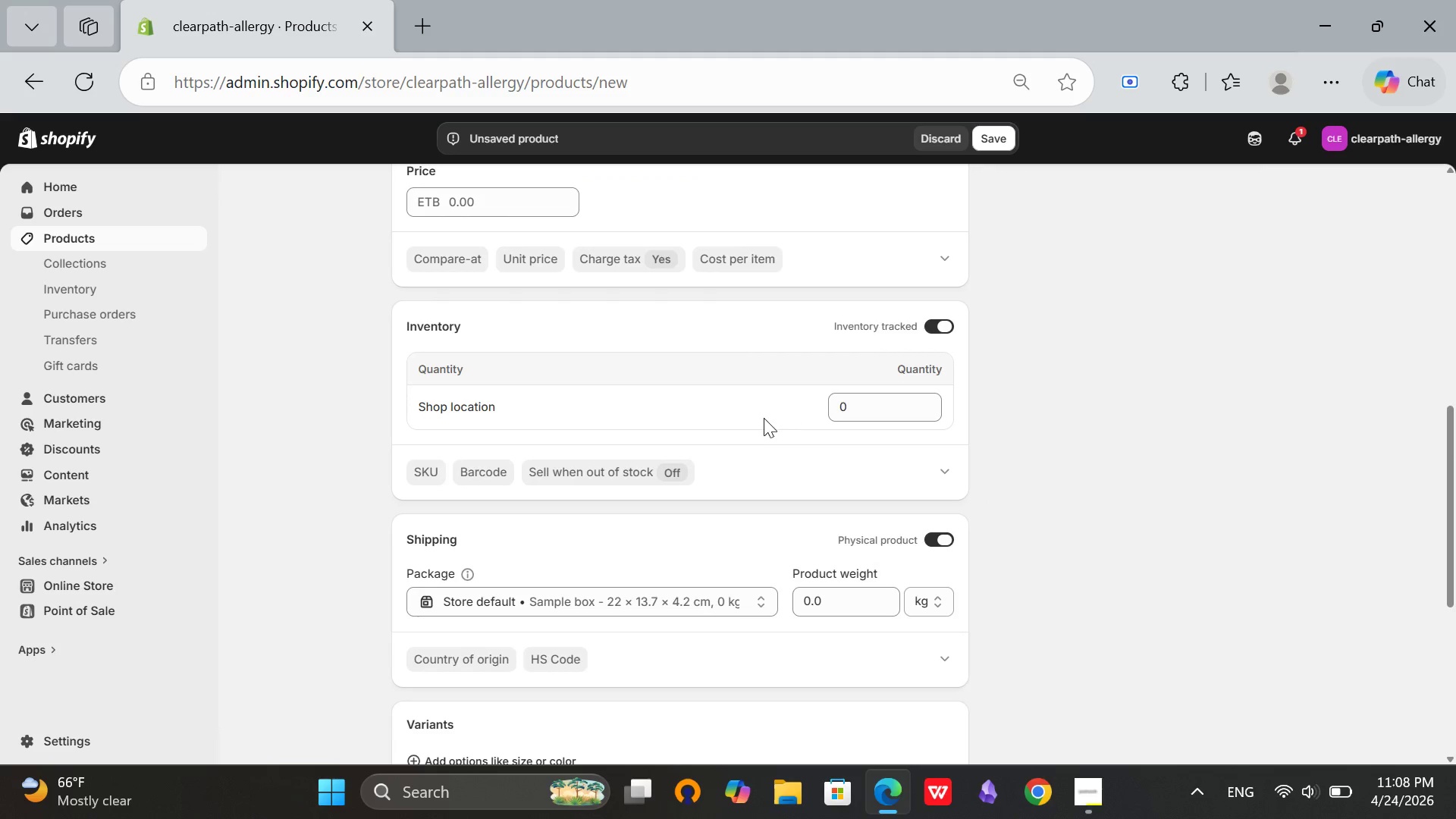 
scroll: coordinate [481, 421], scroll_direction: up, amount: 3.0
 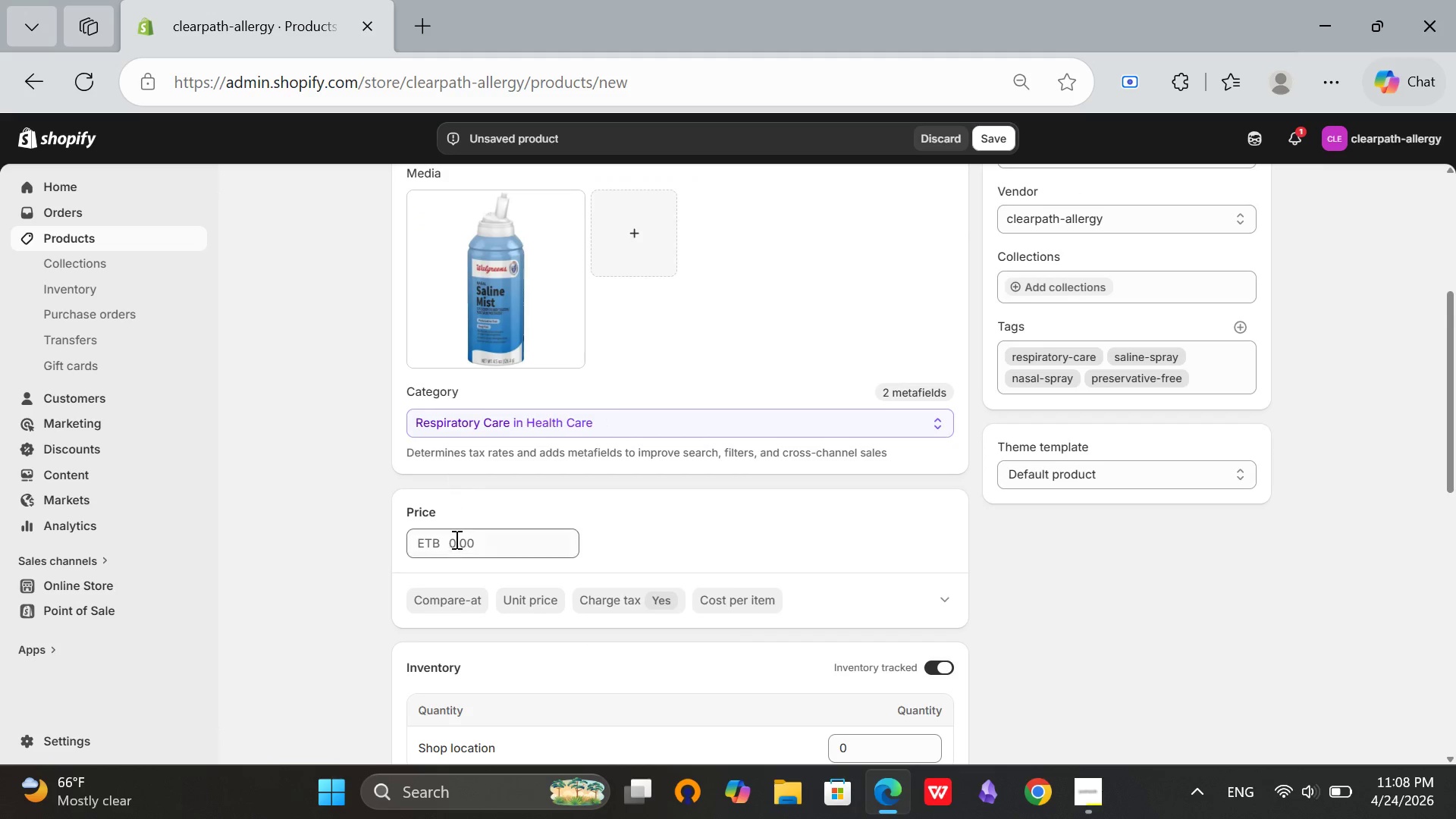 
left_click([454, 544])
 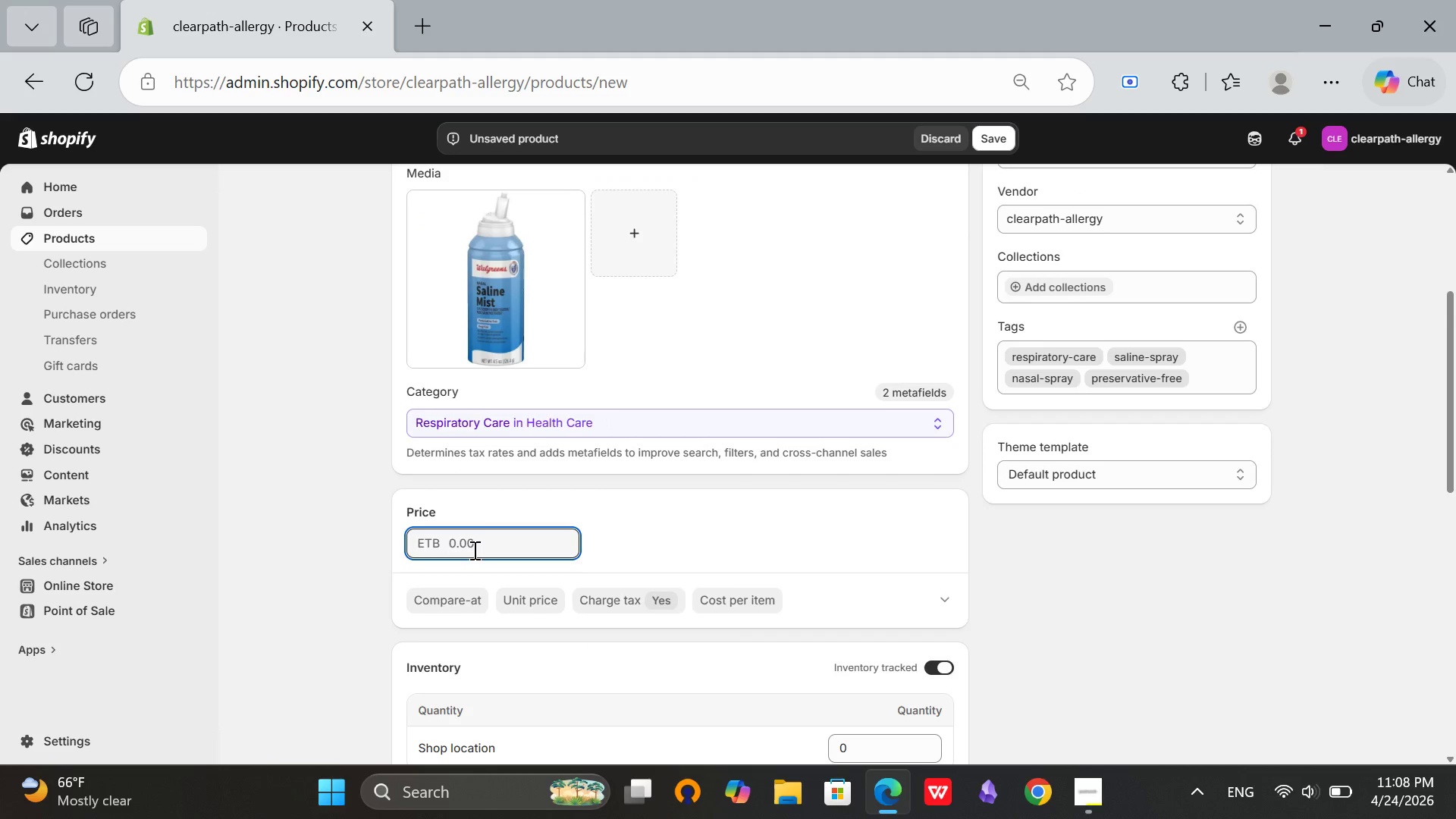 
type(12.0)
key(Backspace)
type(99)
 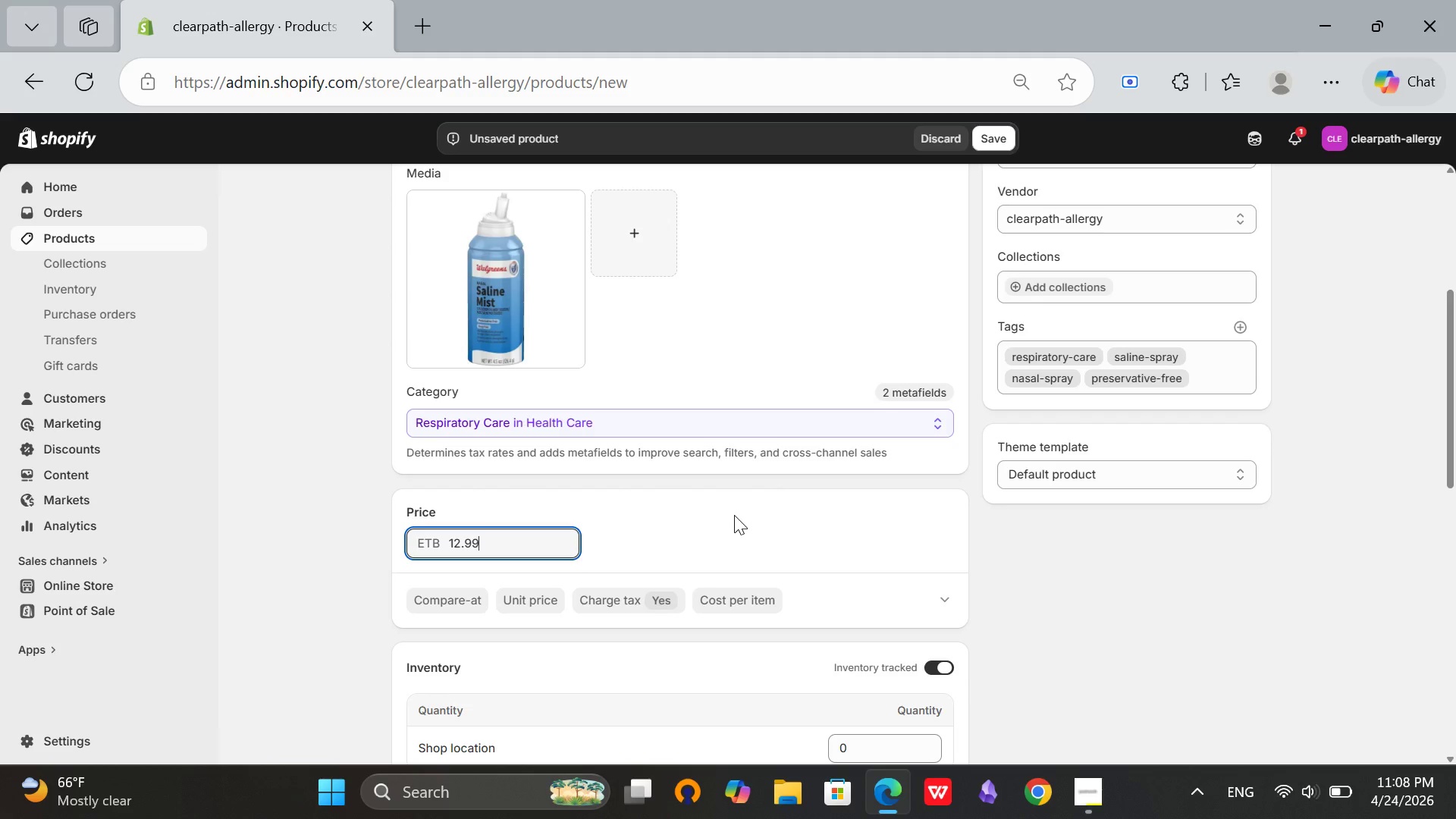 
left_click([734, 515])
 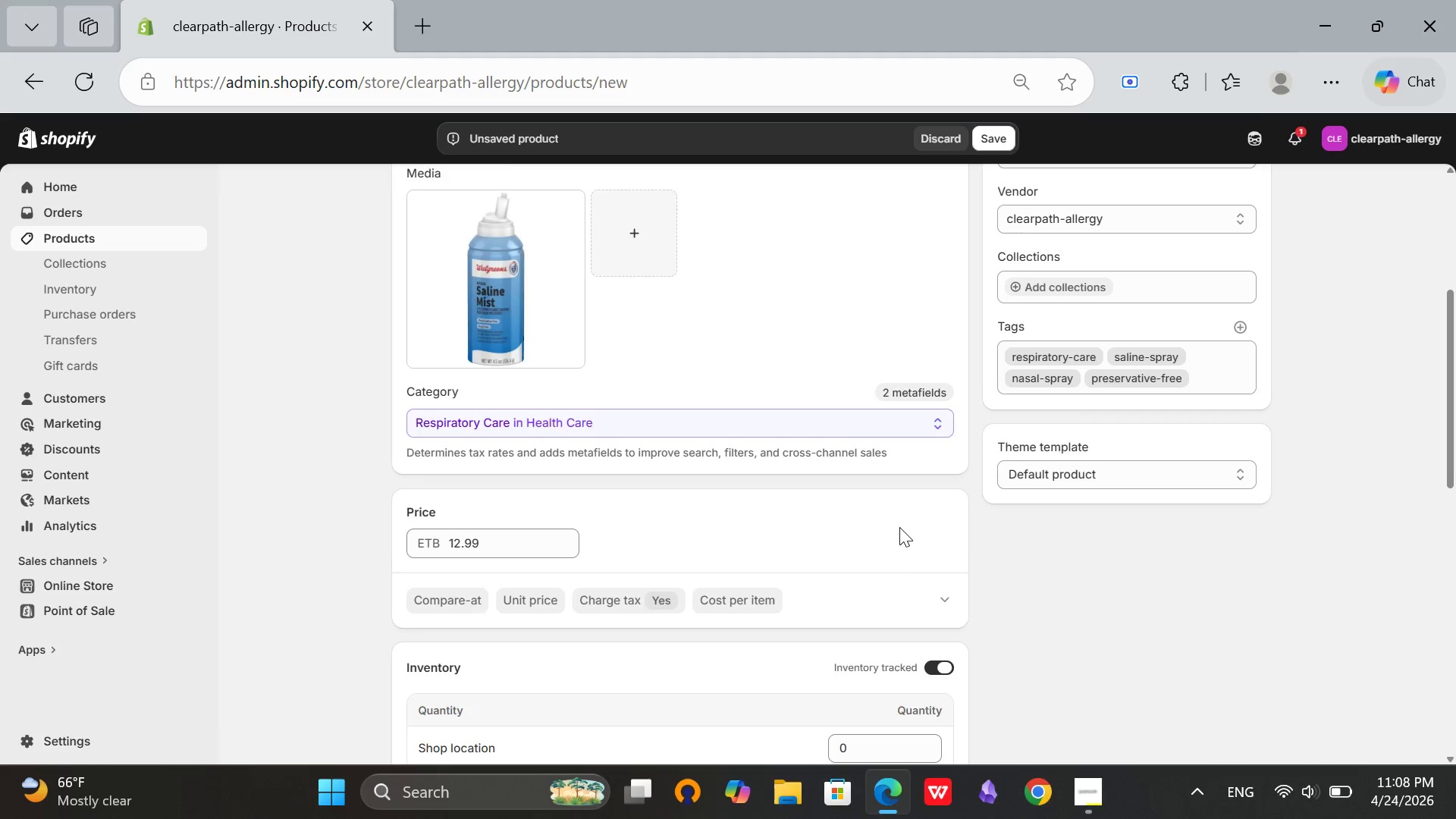 
scroll: coordinate [899, 527], scroll_direction: down, amount: 2.0
 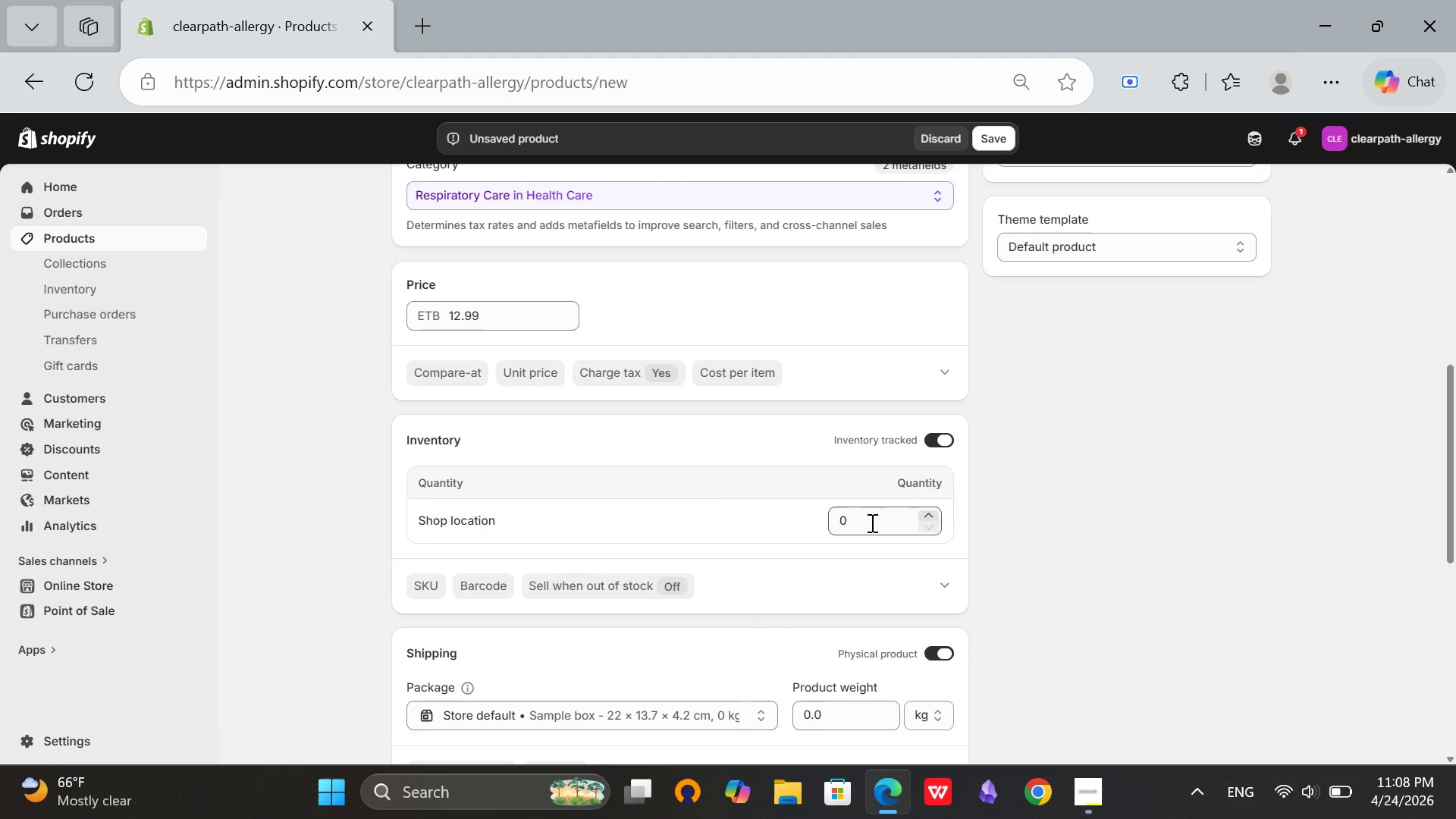 
left_click([871, 522])
 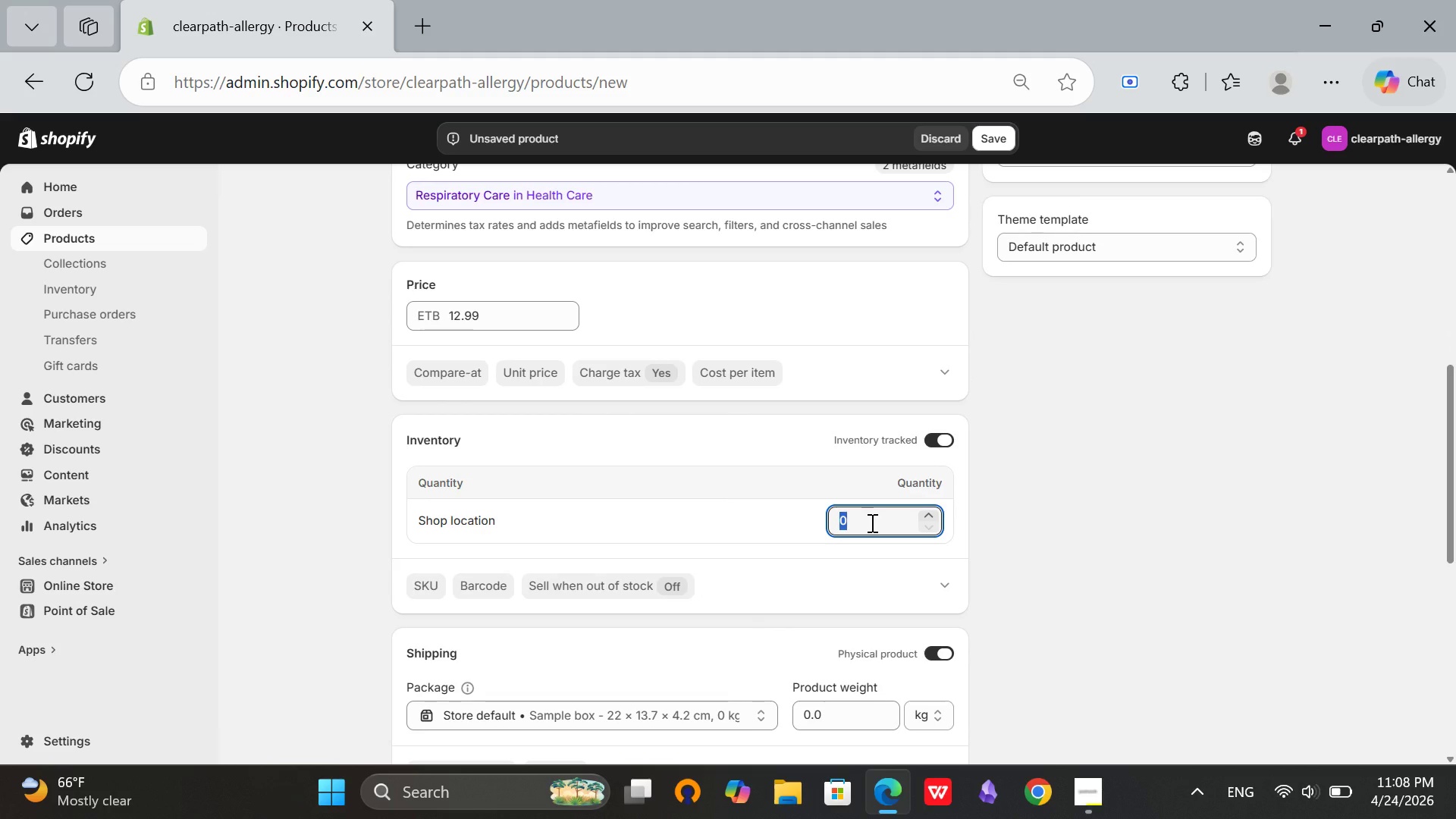 
type(50)
 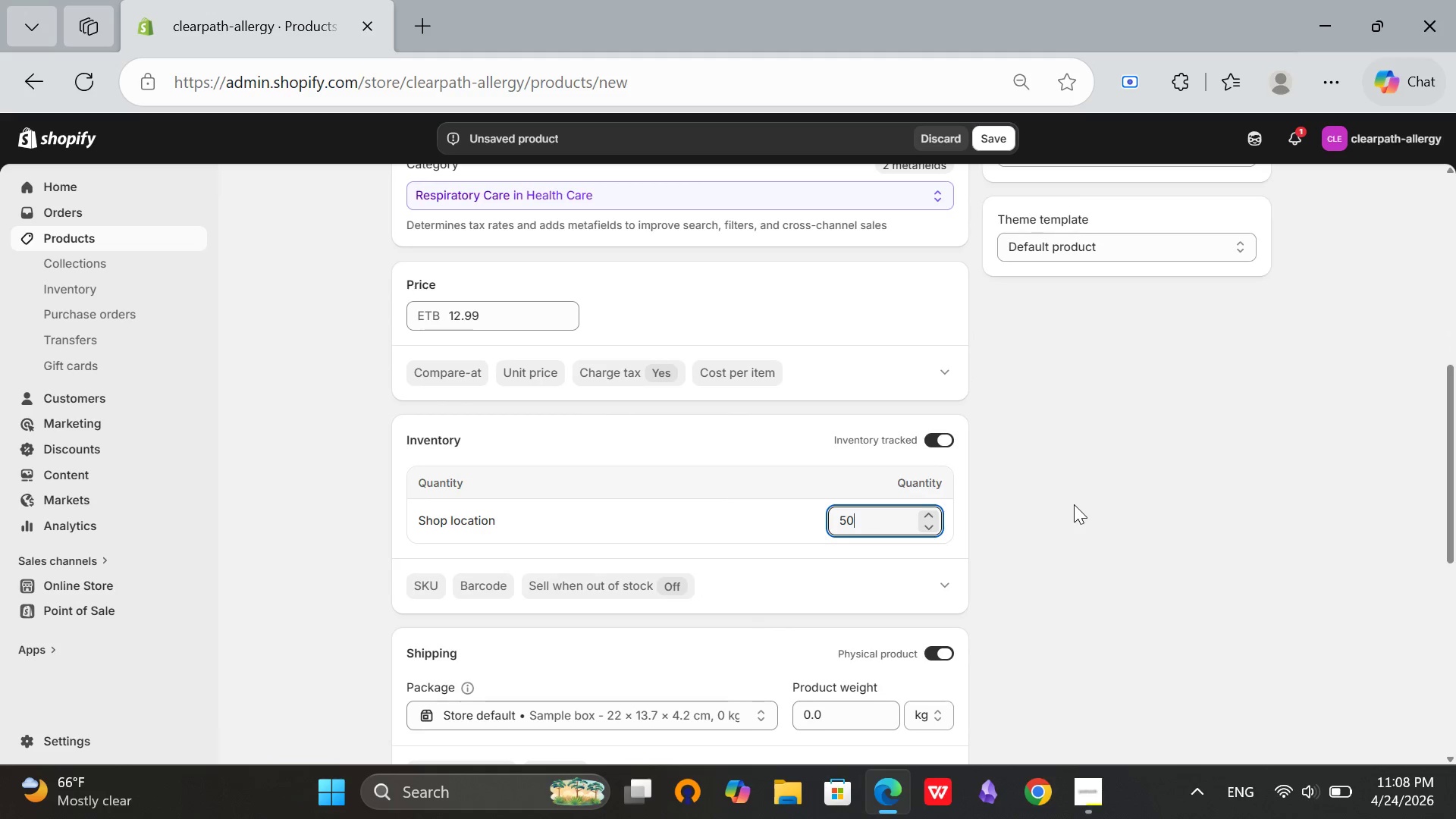 
left_click([1074, 504])
 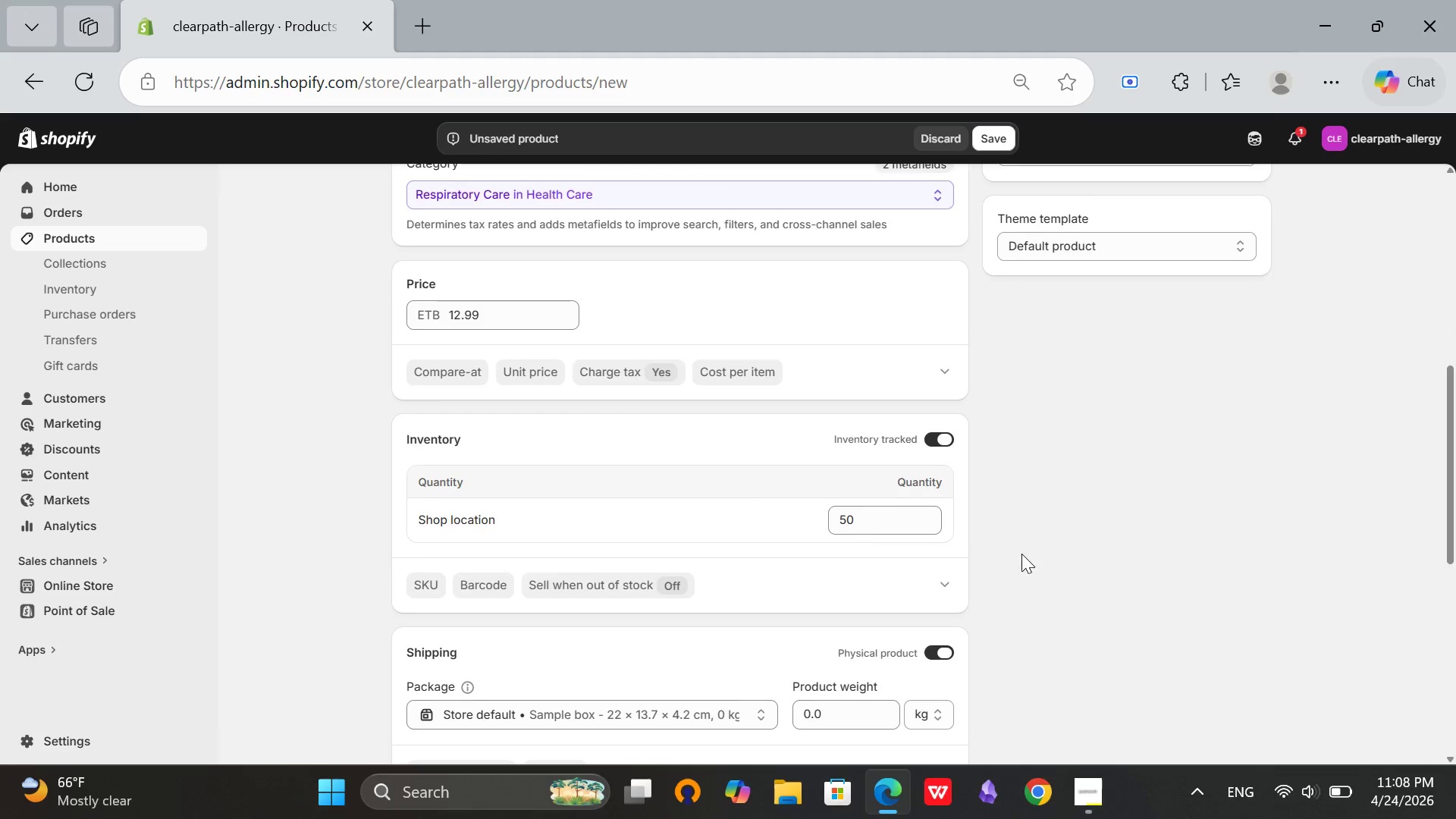 
scroll: coordinate [1021, 554], scroll_direction: down, amount: 2.0
 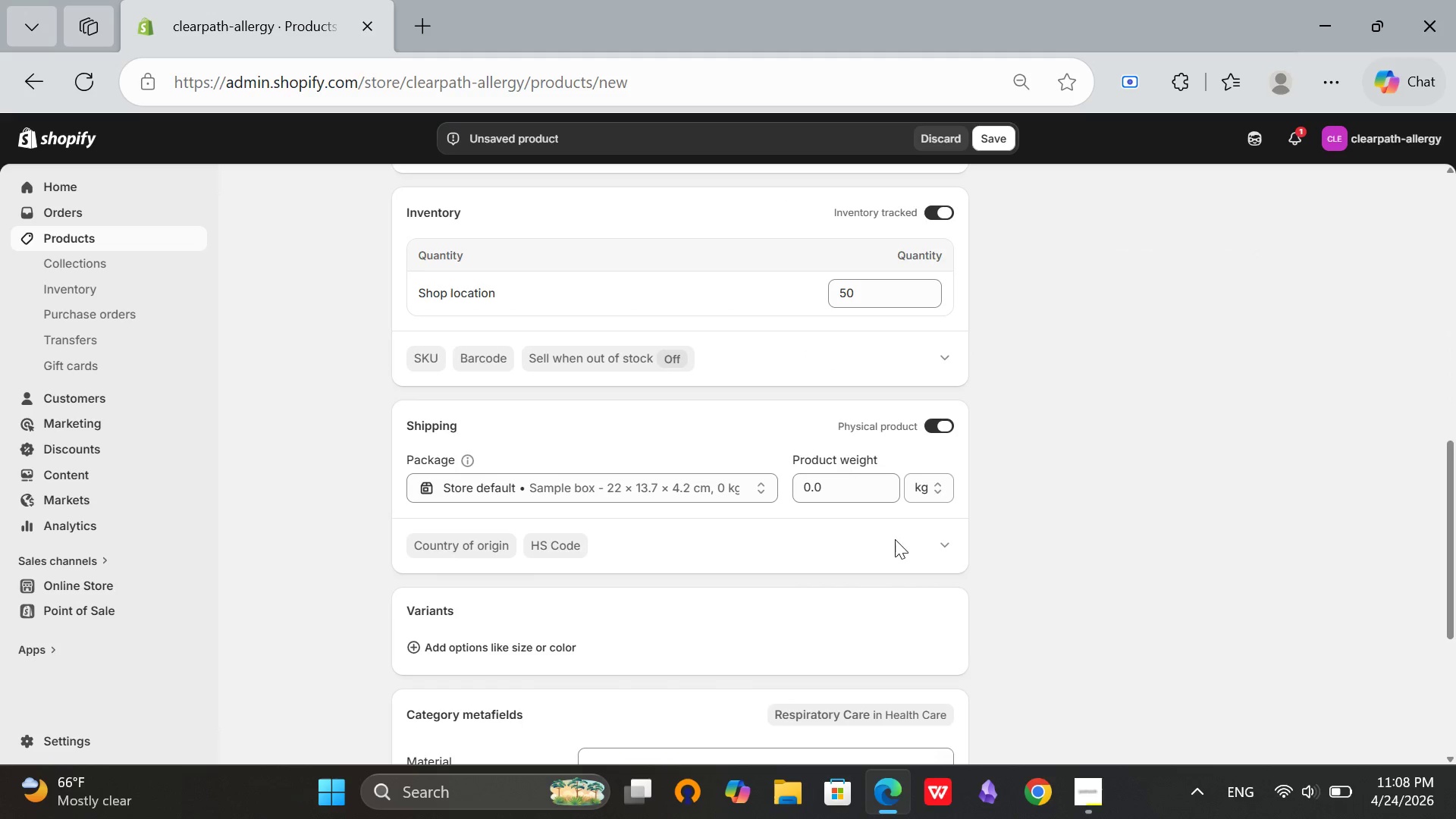 
left_click([845, 481])
 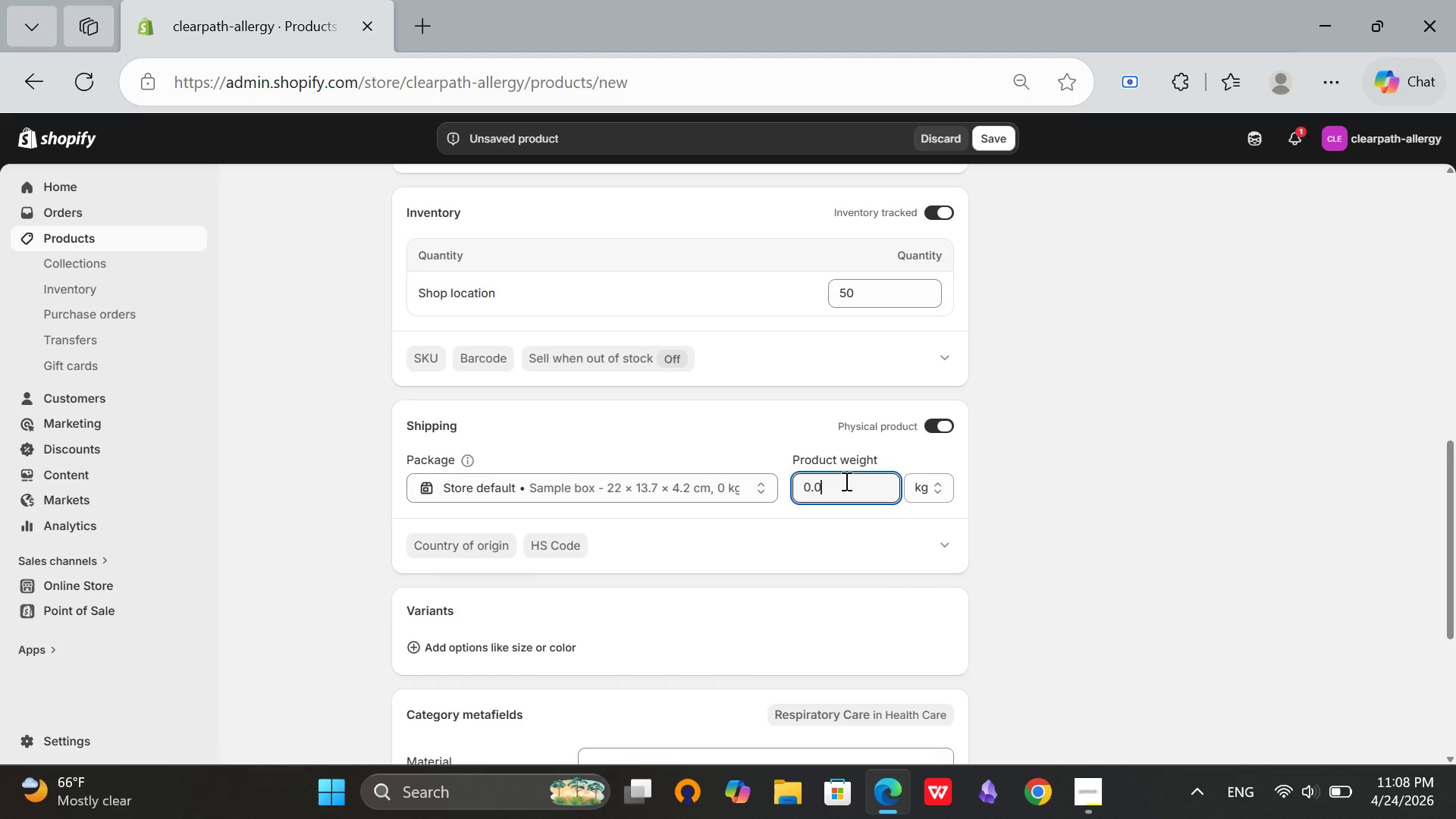 
key(Backspace)
 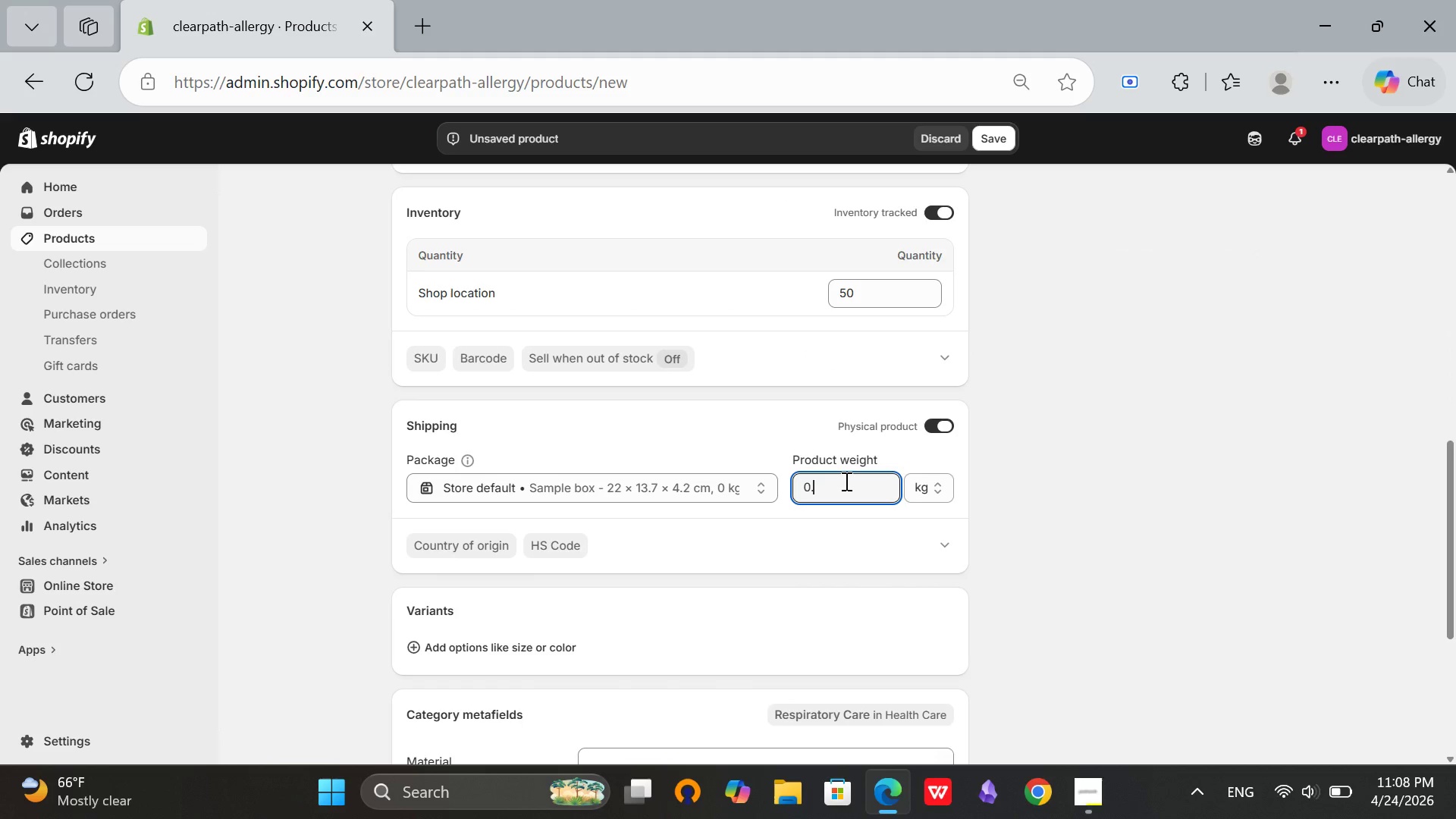 
key(3)
 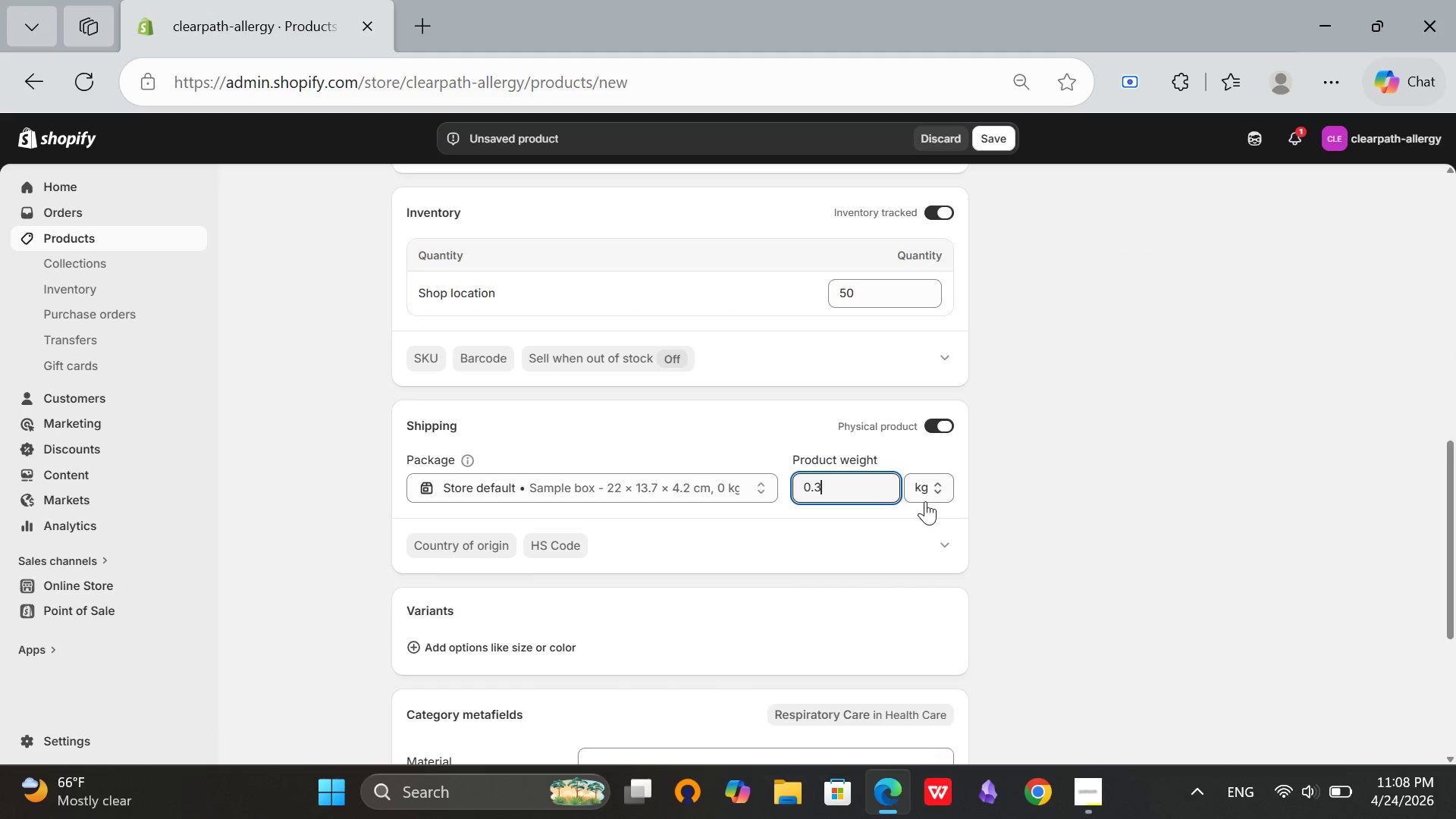 
left_click([925, 501])
 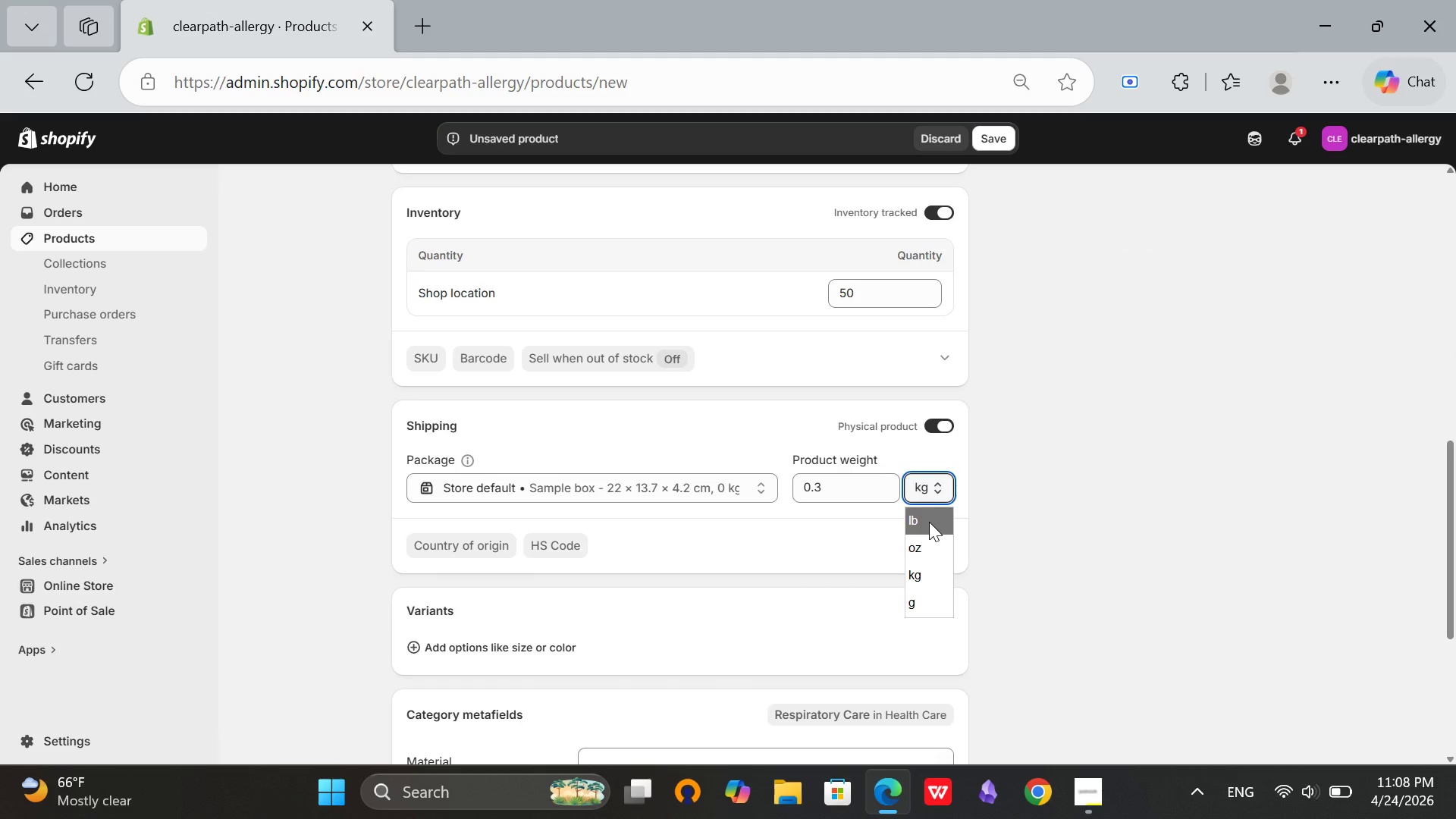 
left_click([929, 522])
 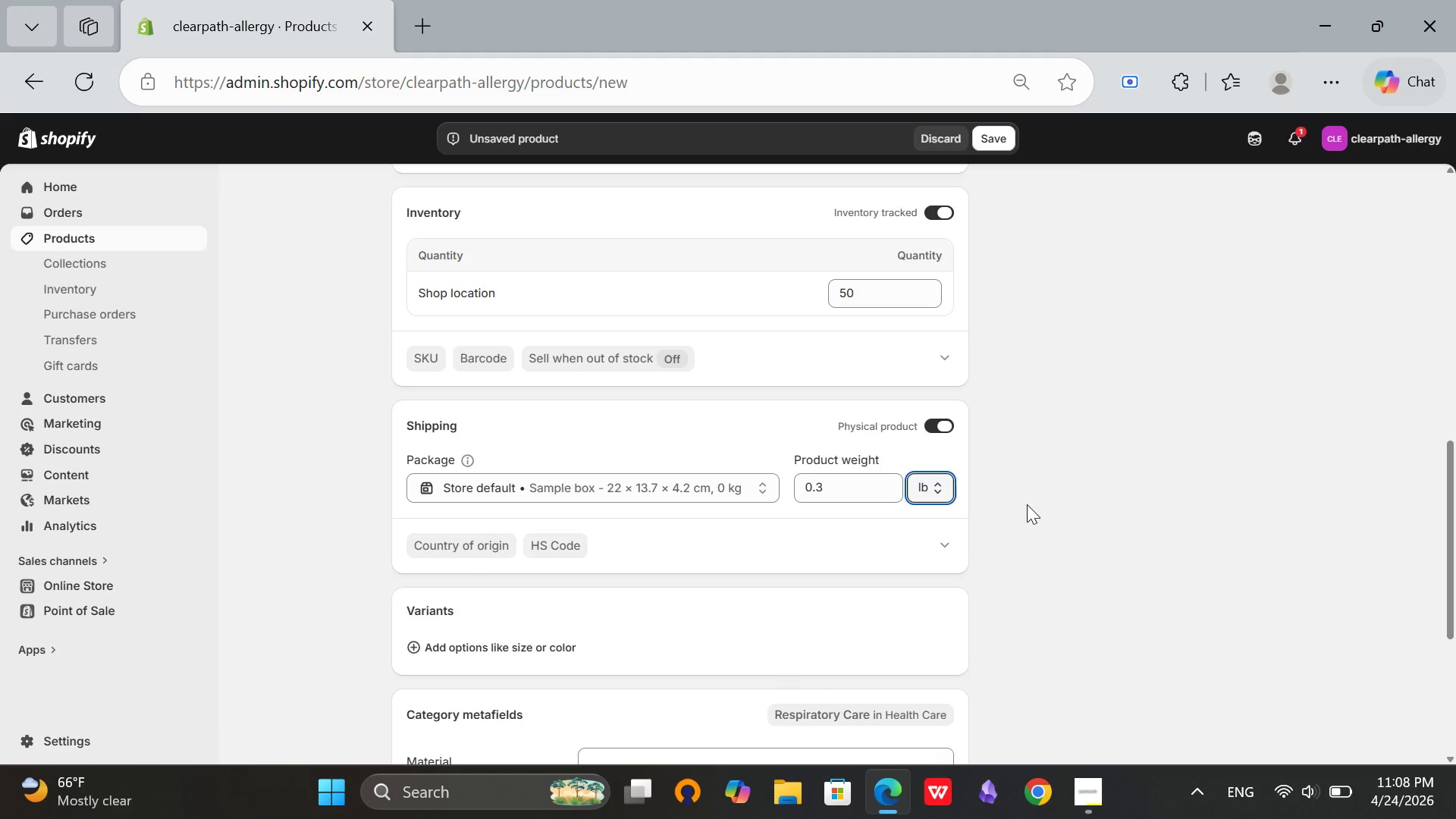 
left_click([1027, 504])
 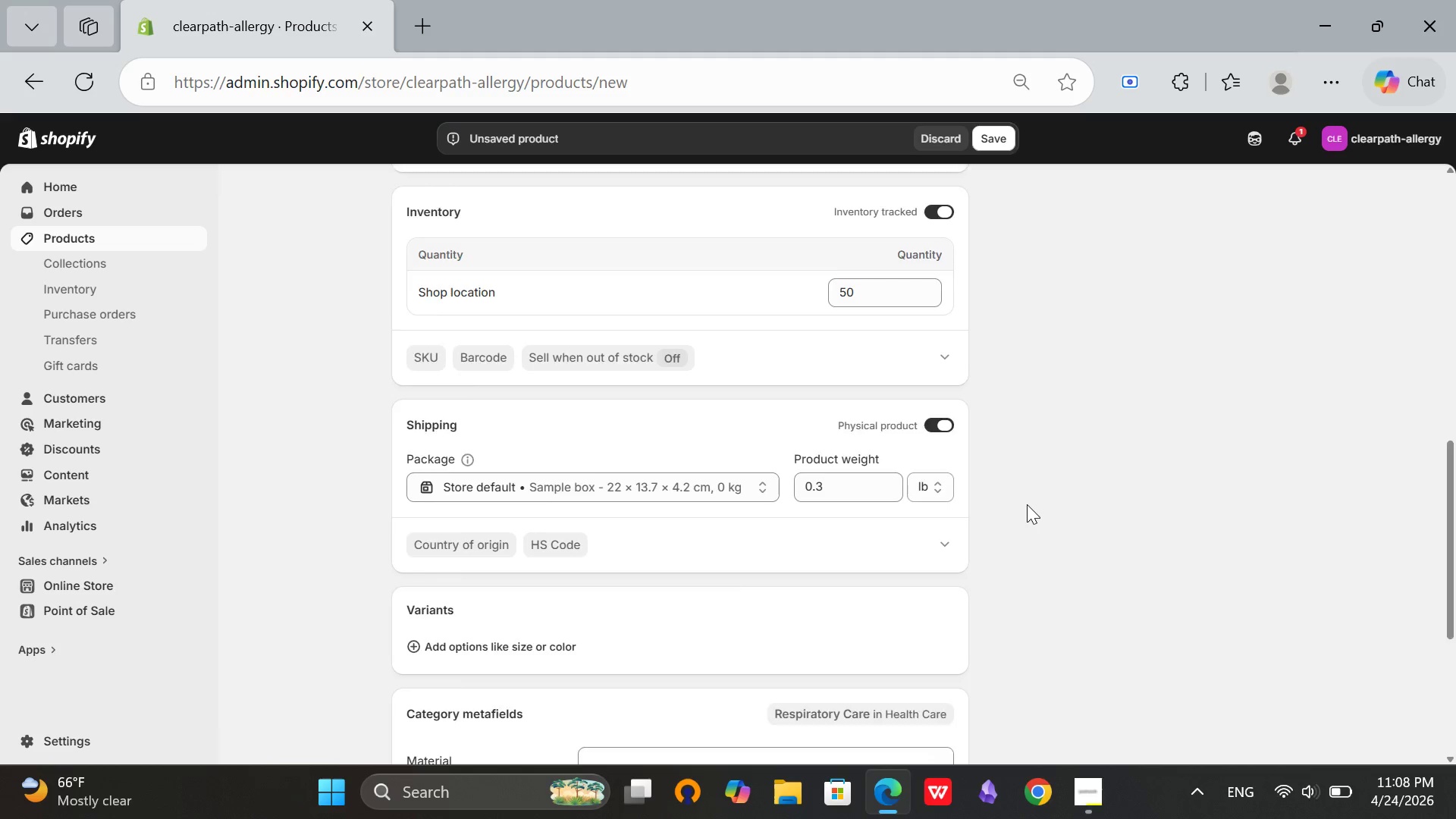 
scroll: coordinate [1027, 504], scroll_direction: down, amount: 4.0
 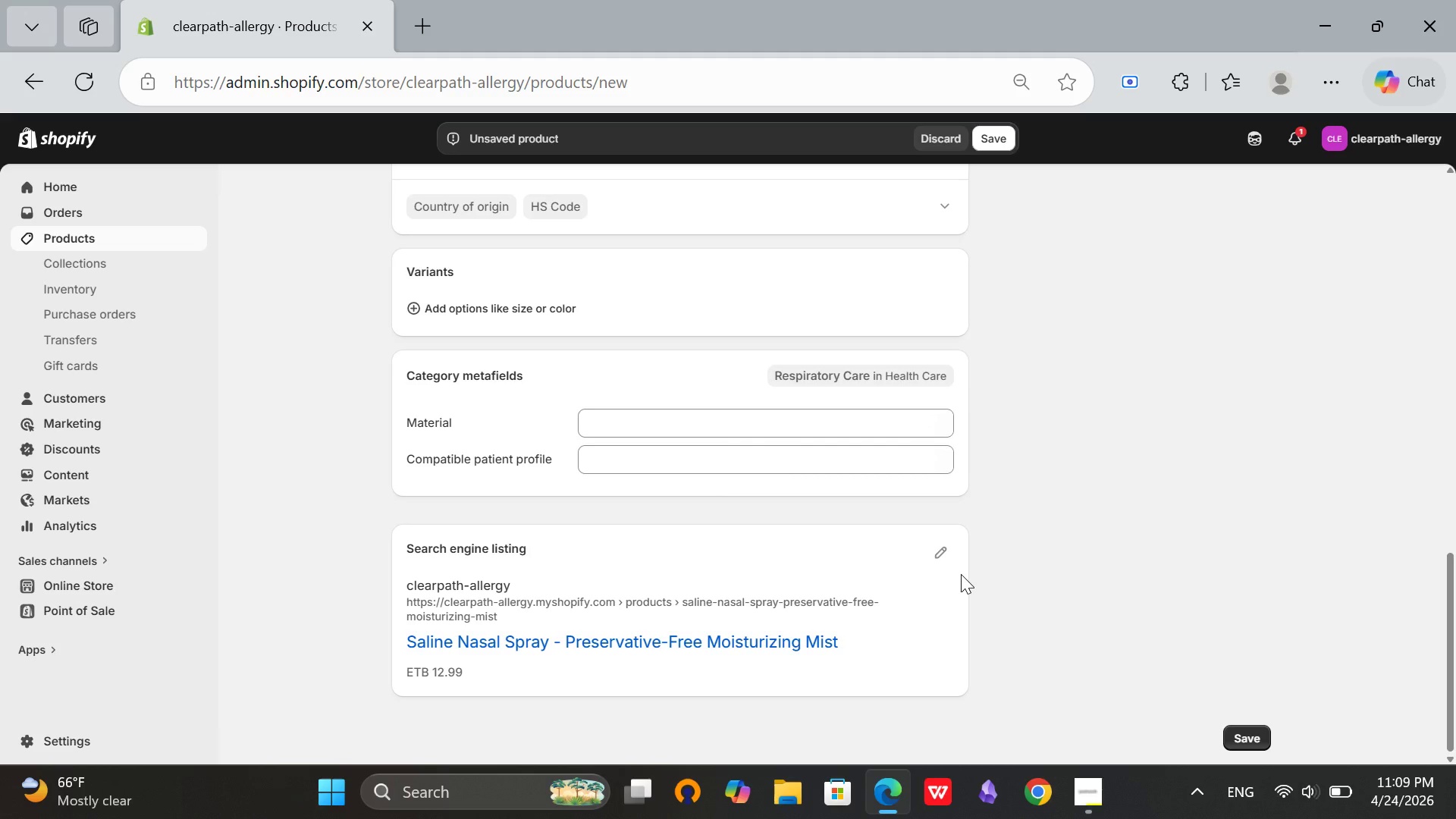 
wait(34.57)
 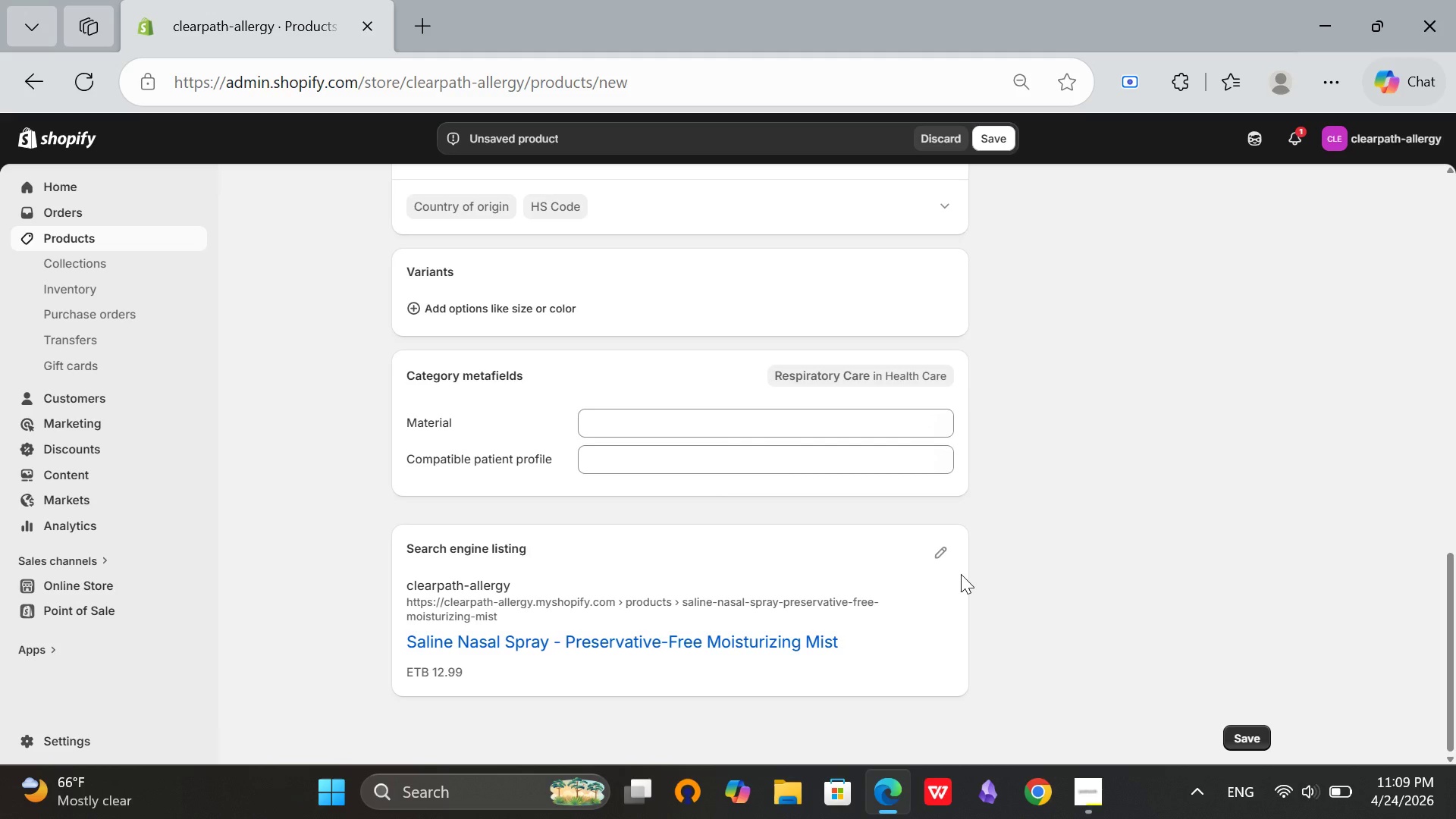 
scroll: coordinate [513, 532], scroll_direction: up, amount: 5.0
 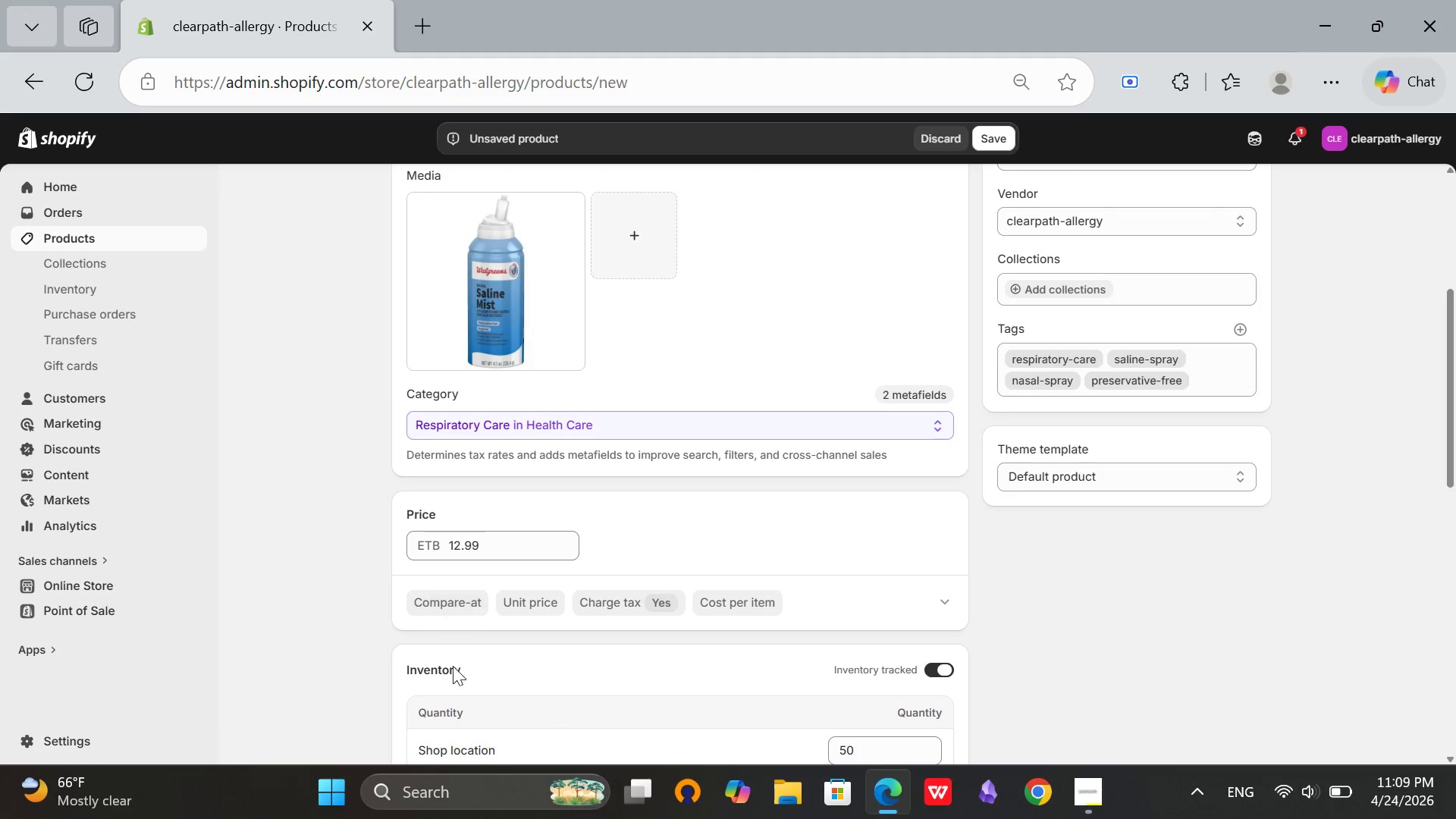 
scroll: coordinate [464, 650], scroll_direction: down, amount: 2.0
 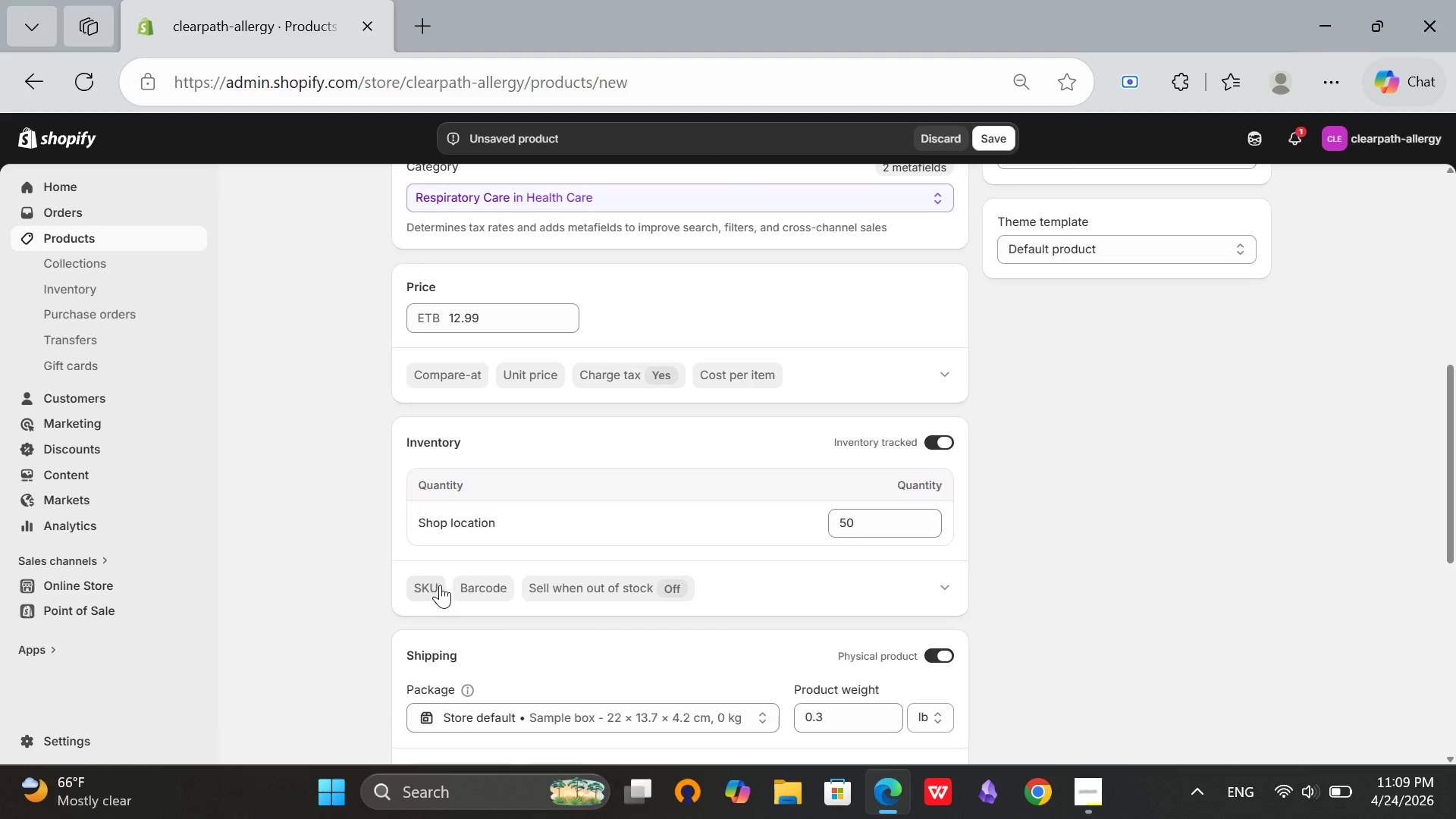 
left_click([439, 585])
 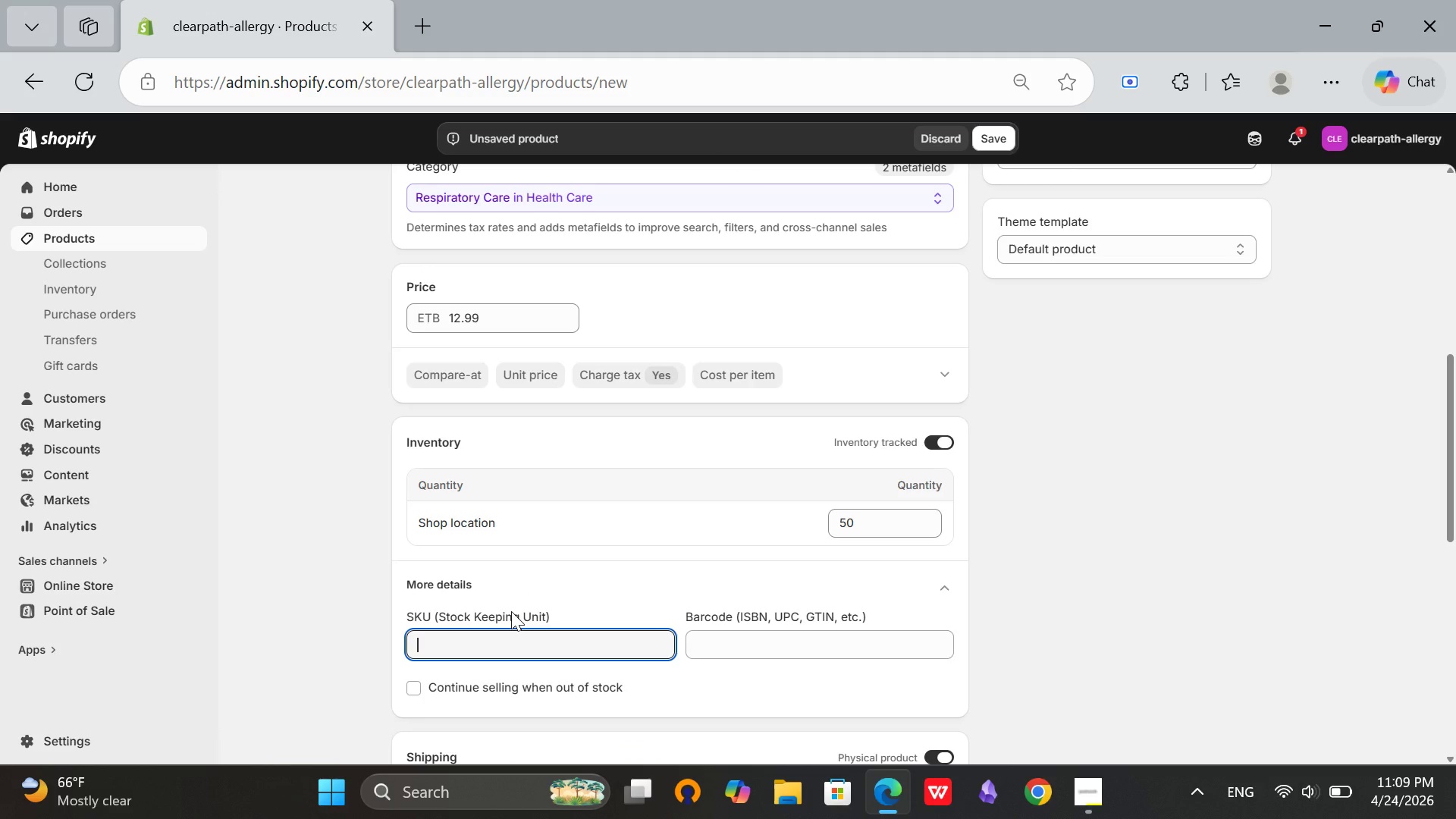 
type(CPA-NS-001)
 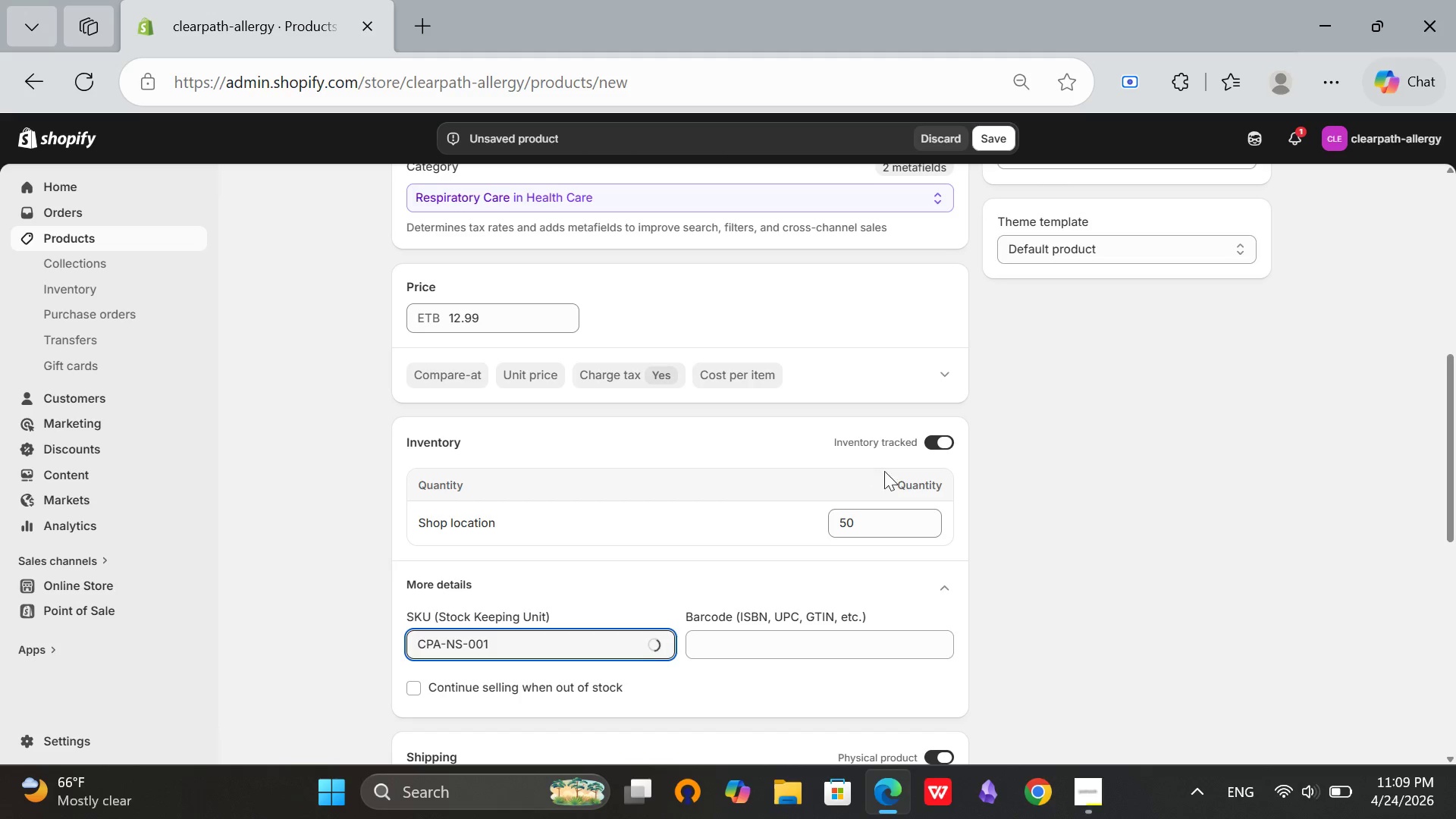 
left_click([1205, 513])
 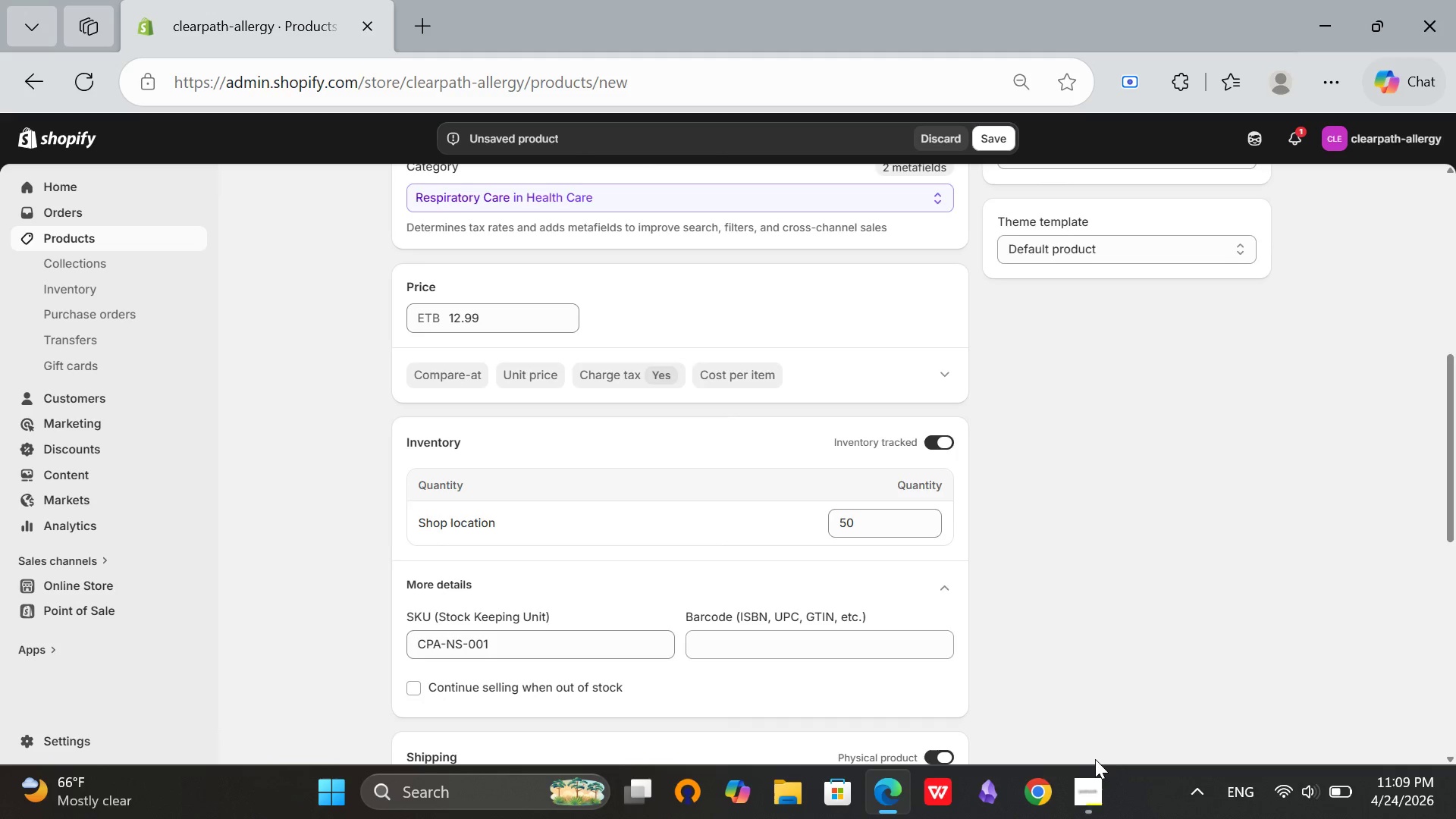 
scroll: coordinate [1090, 755], scroll_direction: up, amount: 8.0
 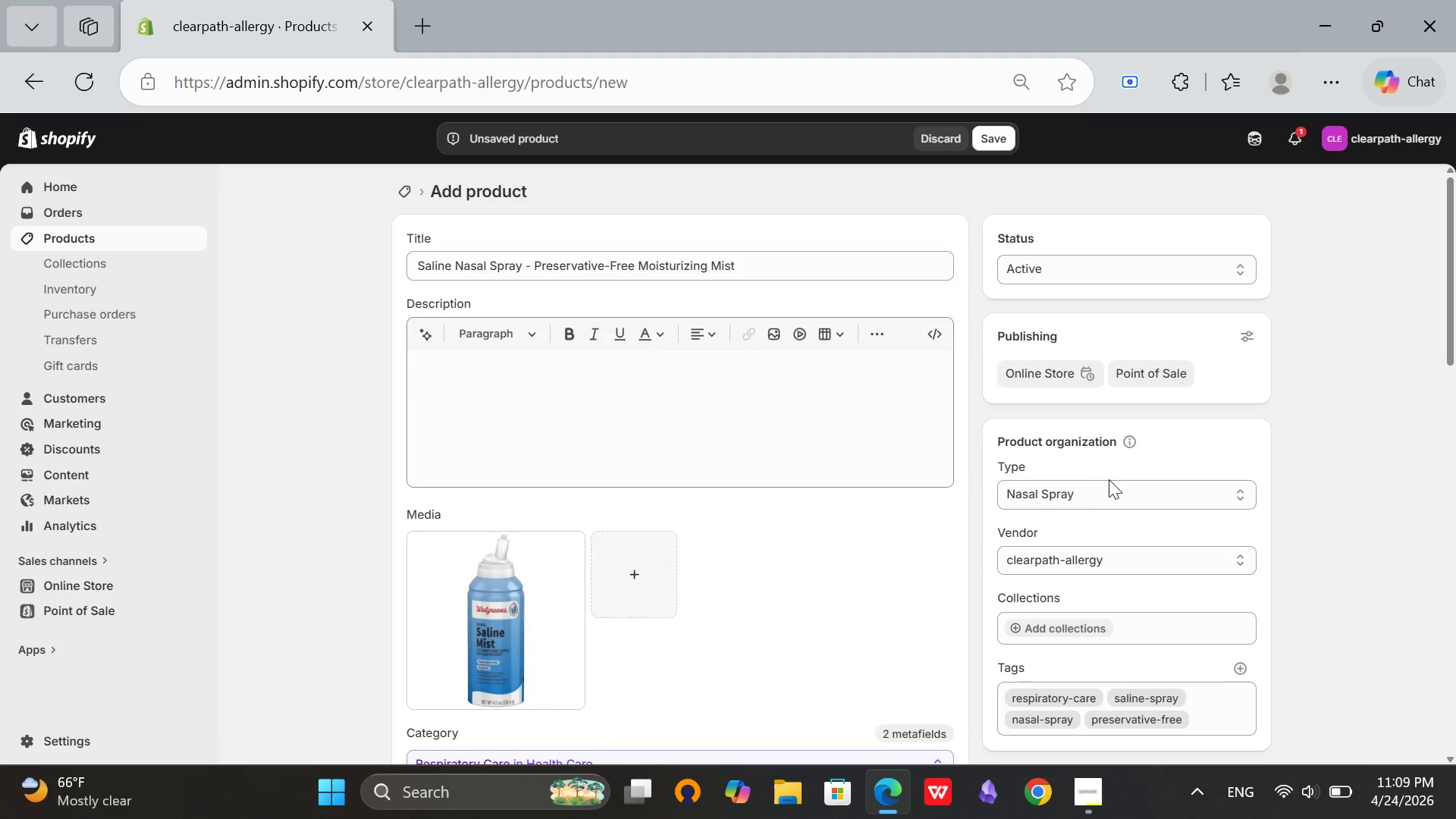 
scroll: coordinate [1114, 492], scroll_direction: down, amount: 17.0
 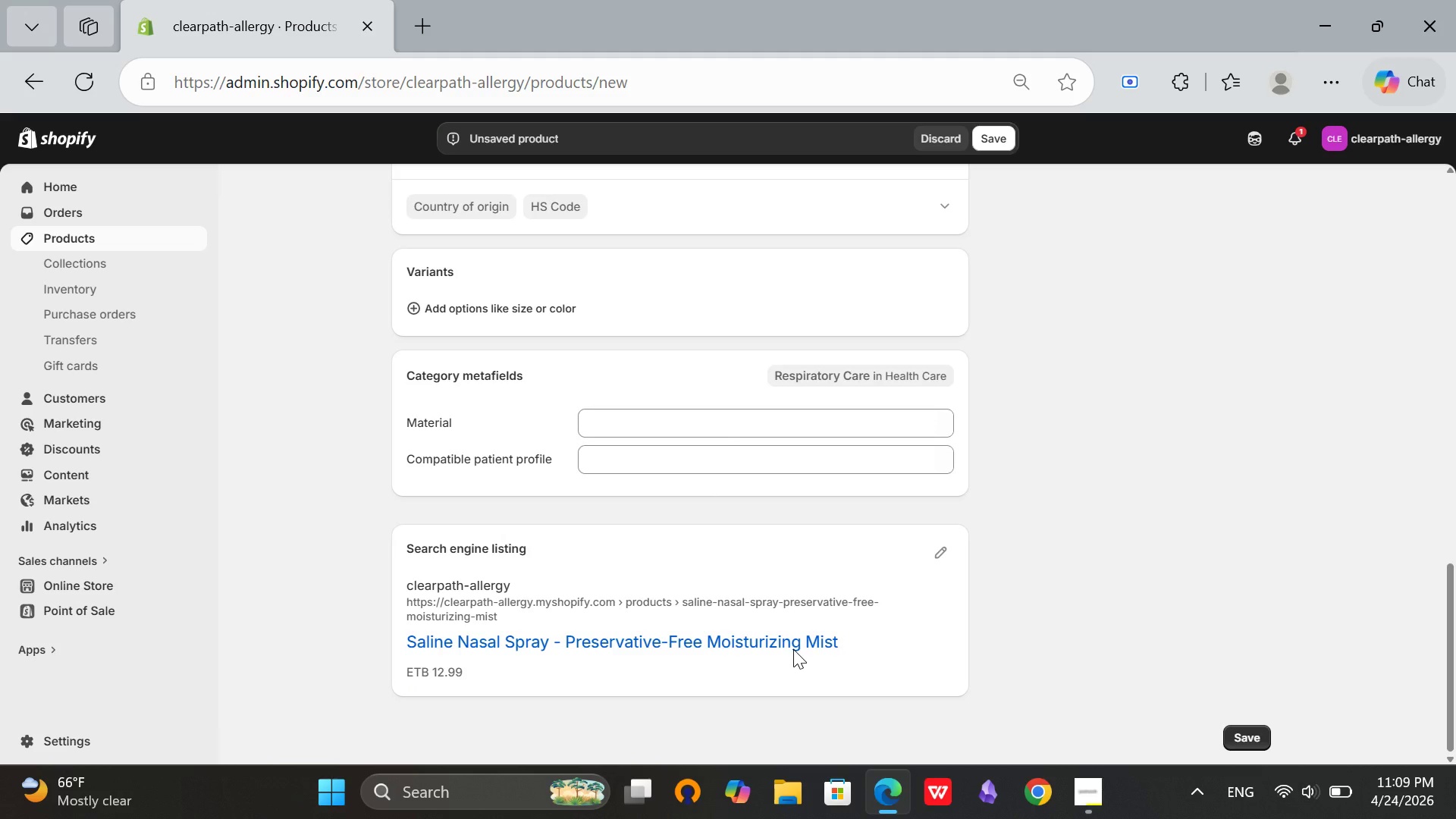 
scroll: coordinate [793, 649], scroll_direction: up, amount: 7.0
 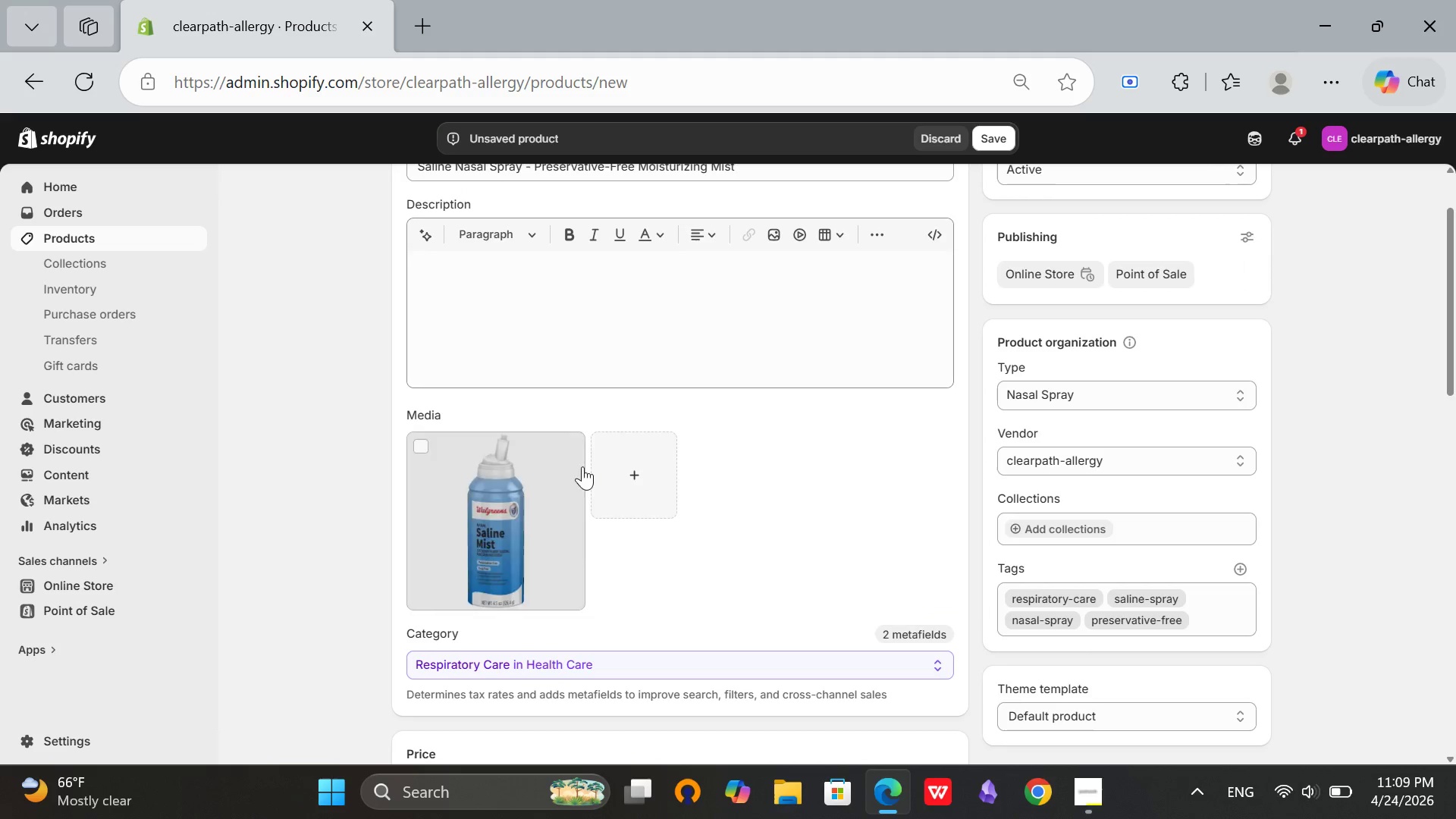 
left_click([565, 304])
 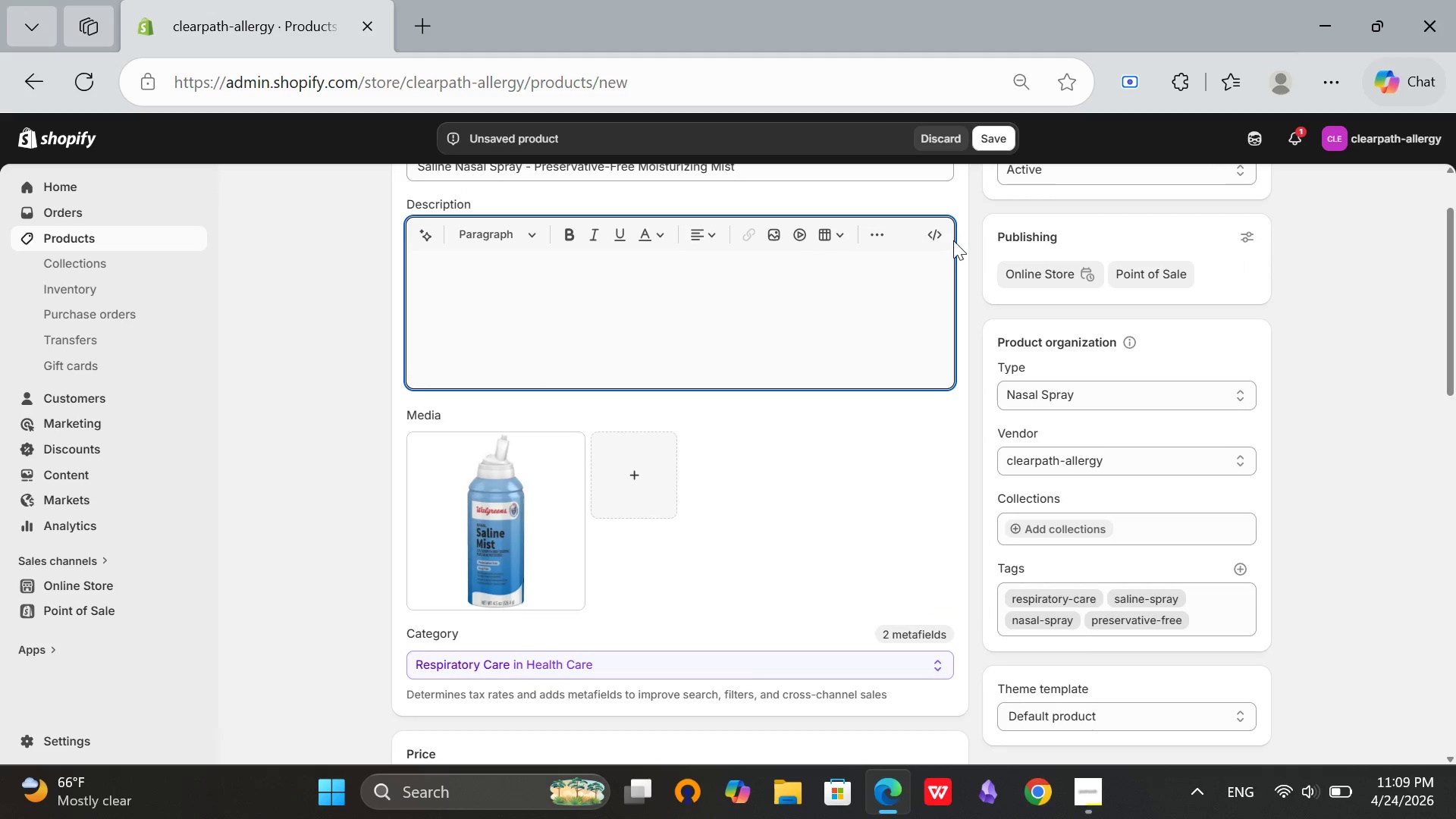 
left_click([943, 234])
 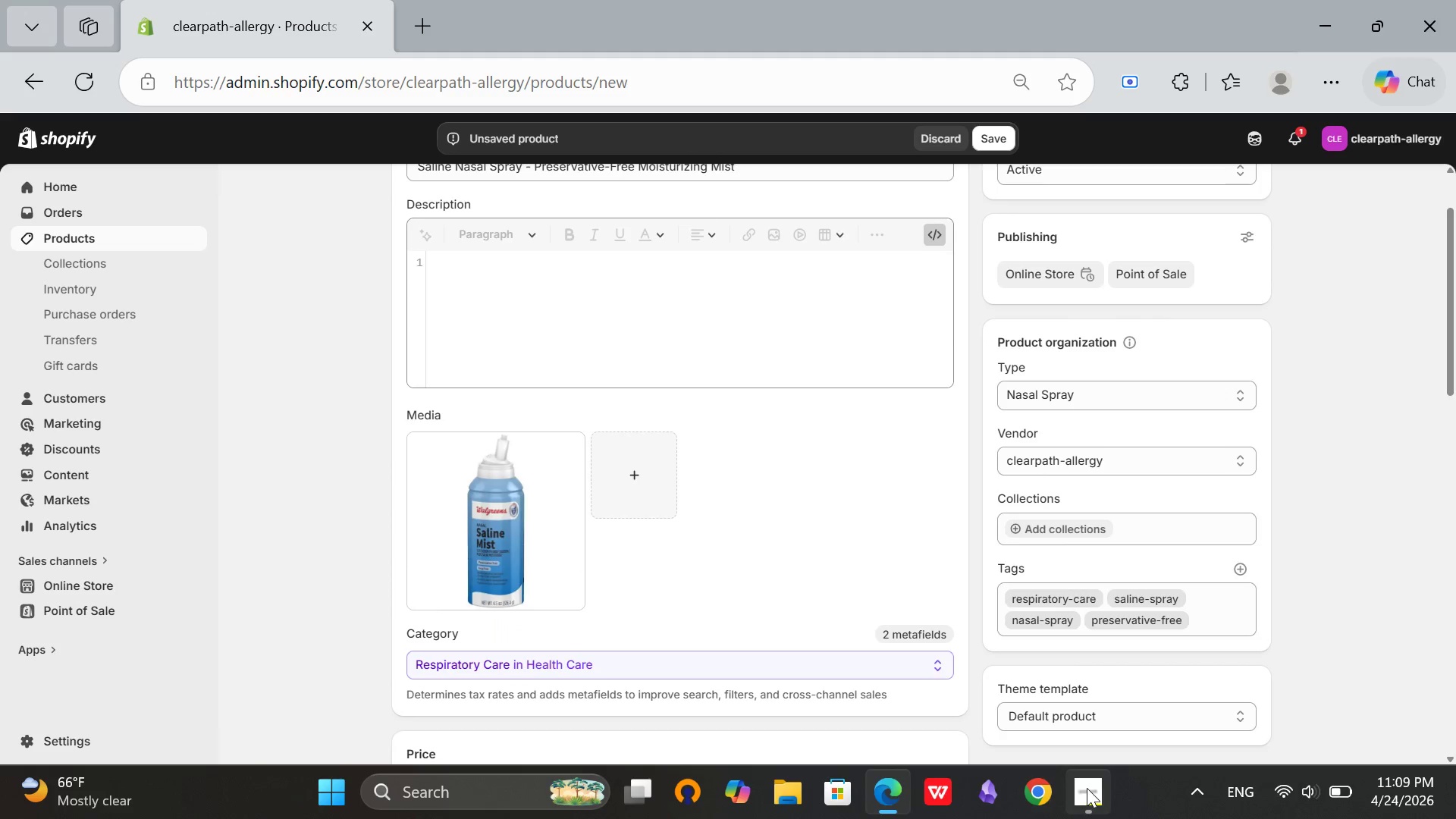 
left_click([1085, 790])
 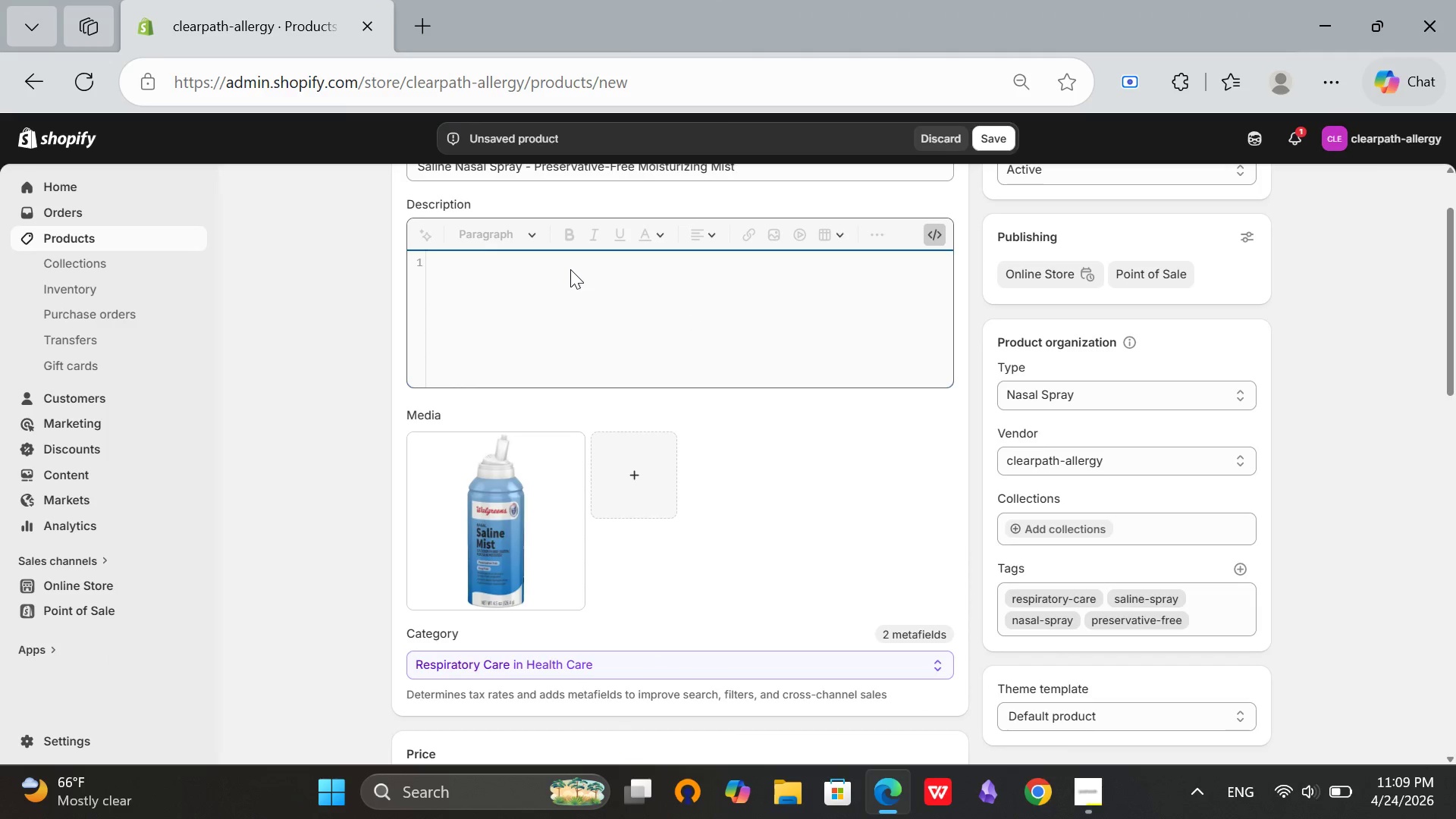 
key(Shift+ShiftRight)
 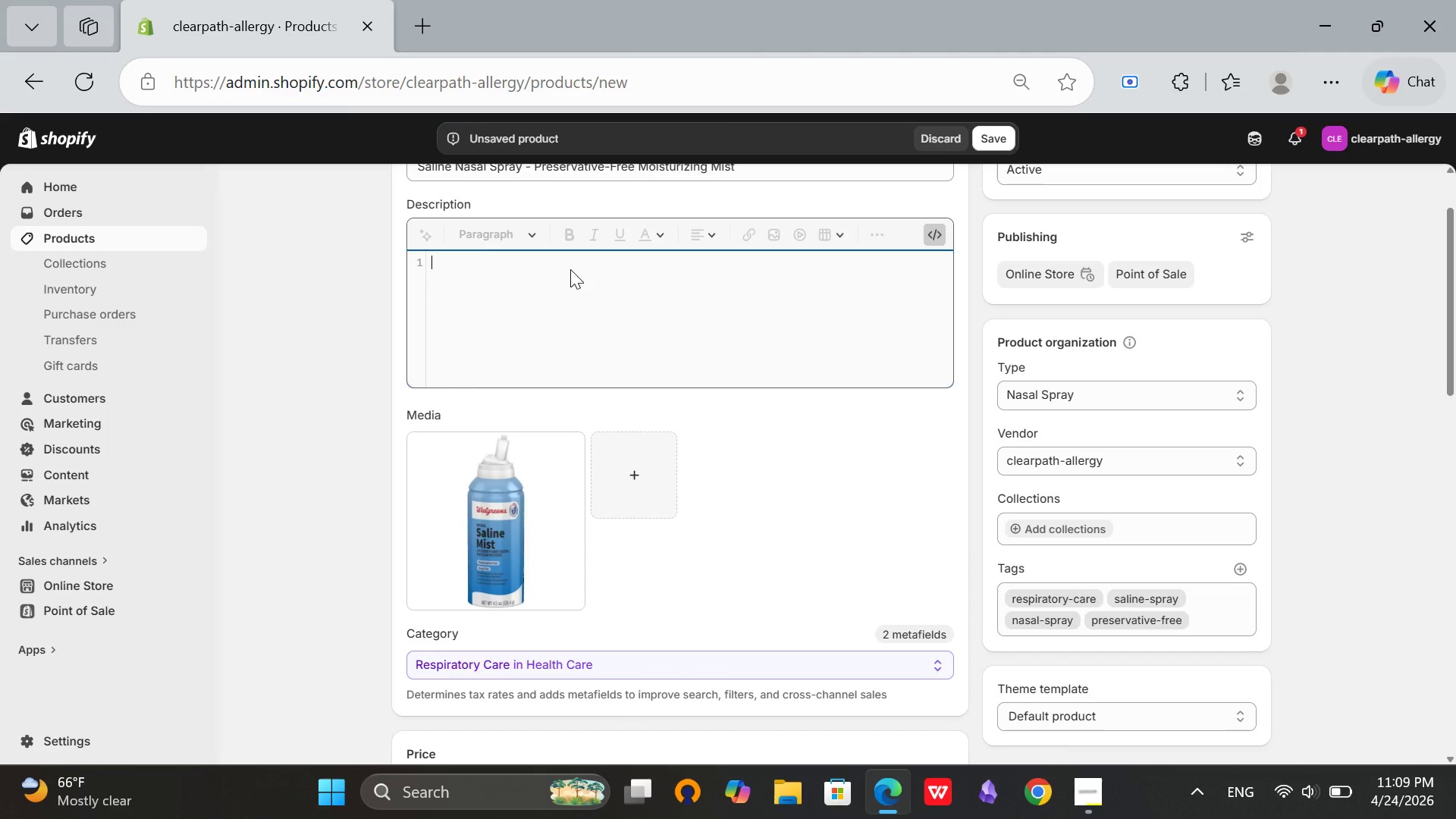 
key(Shift+Comma)
 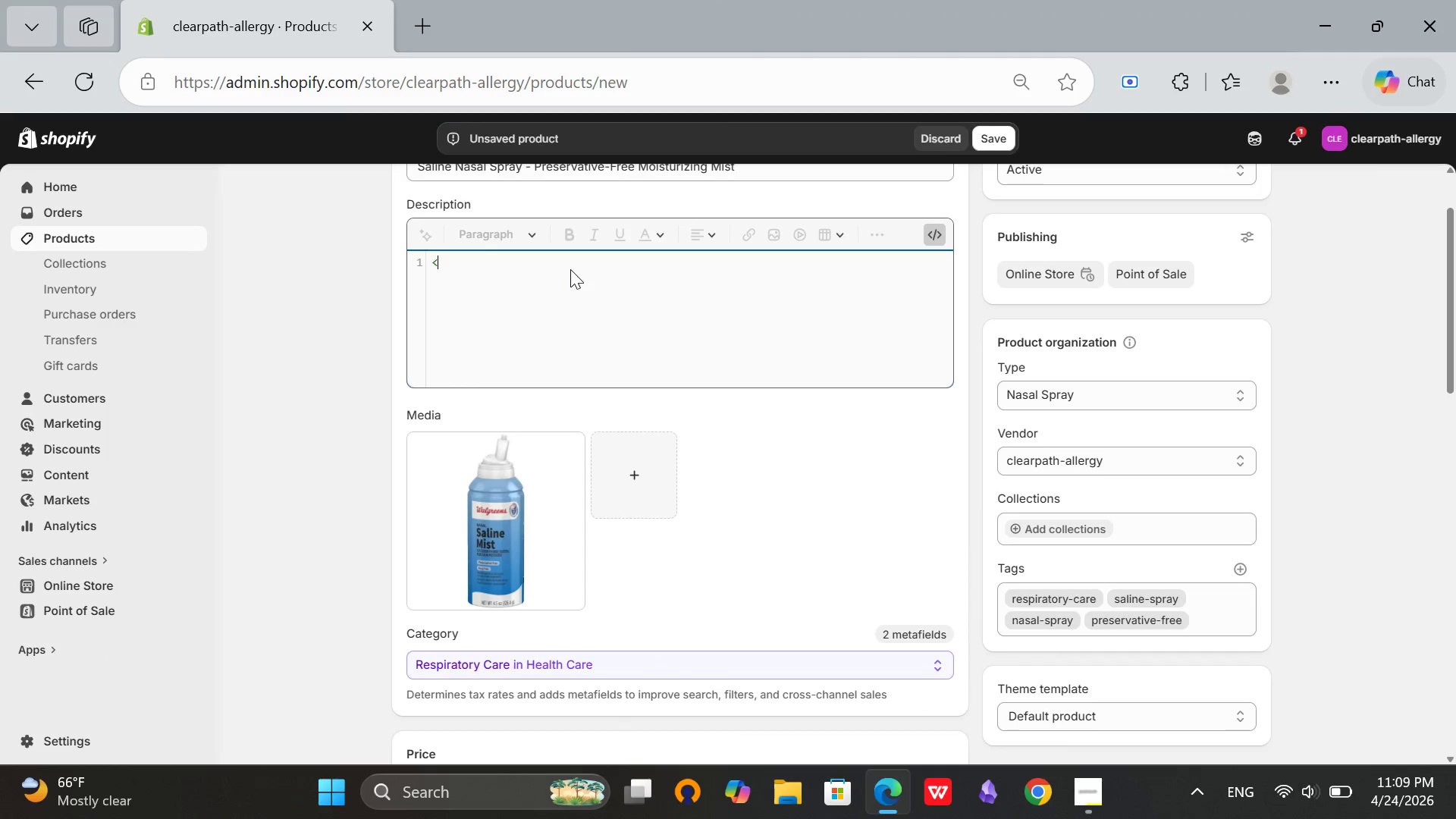 
key(P)
 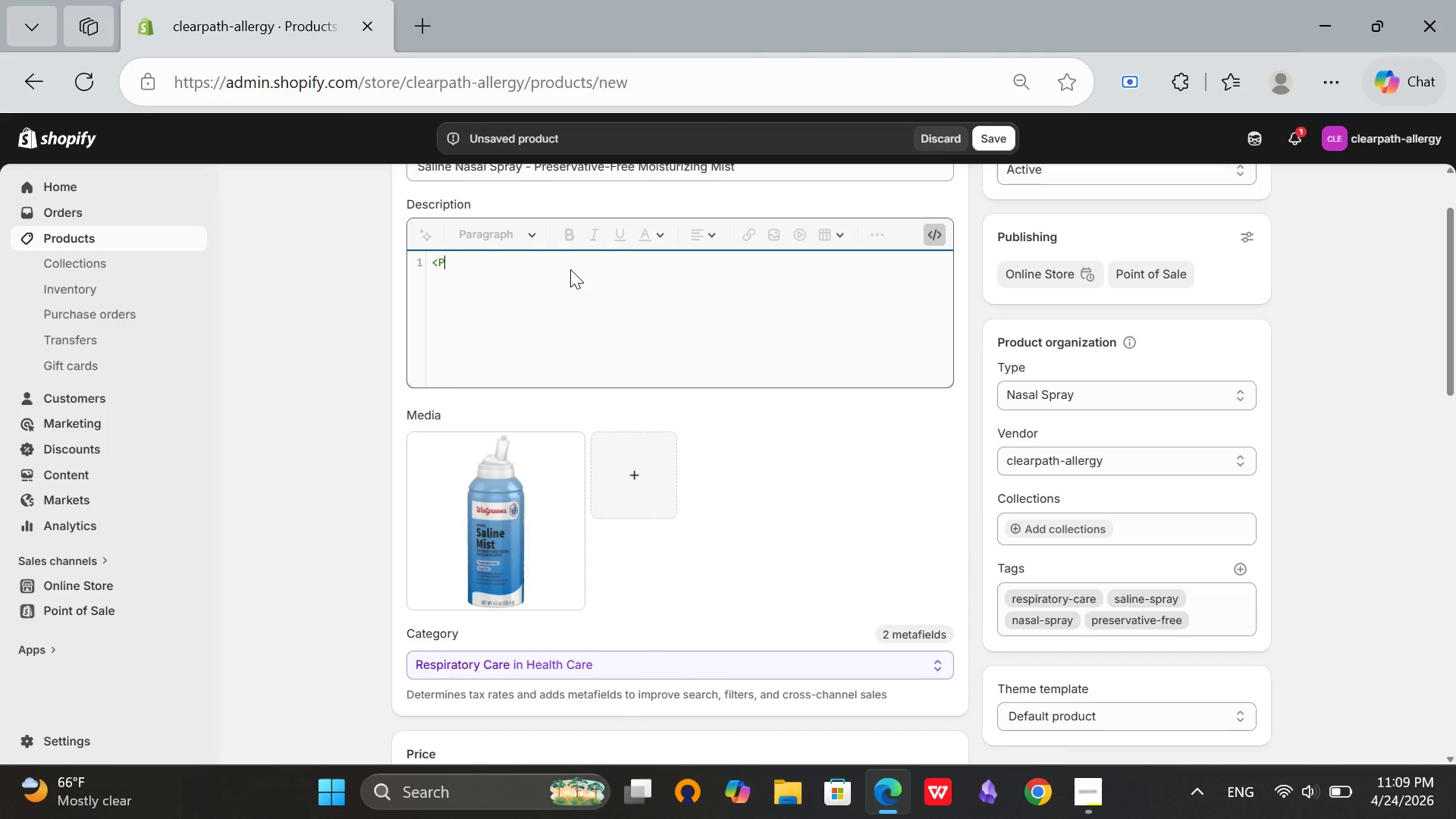 
key(Shift+Period)
 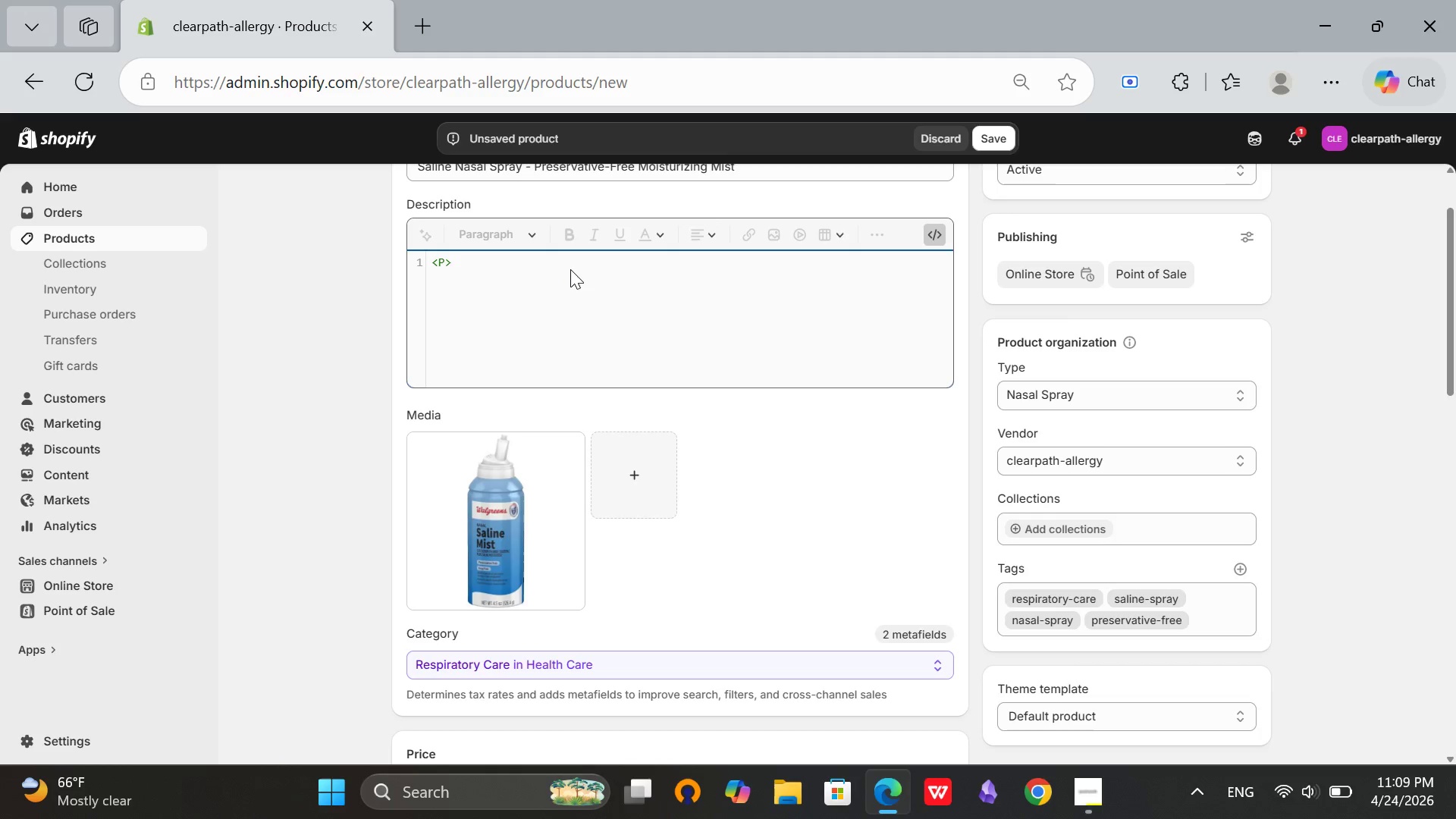 
wait(6.42)
 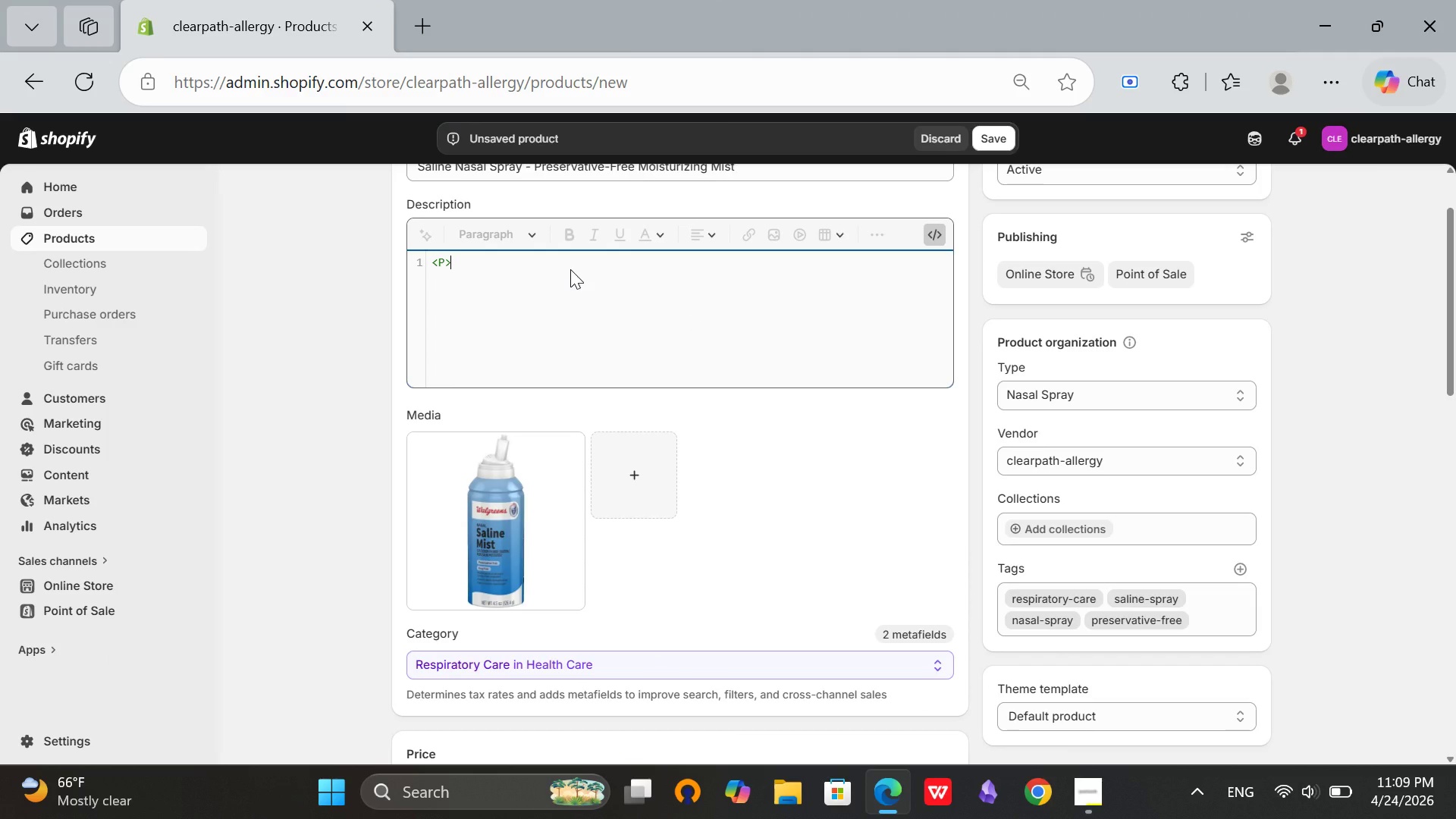 
type(s)
key(Backspace)
type(Saline )
 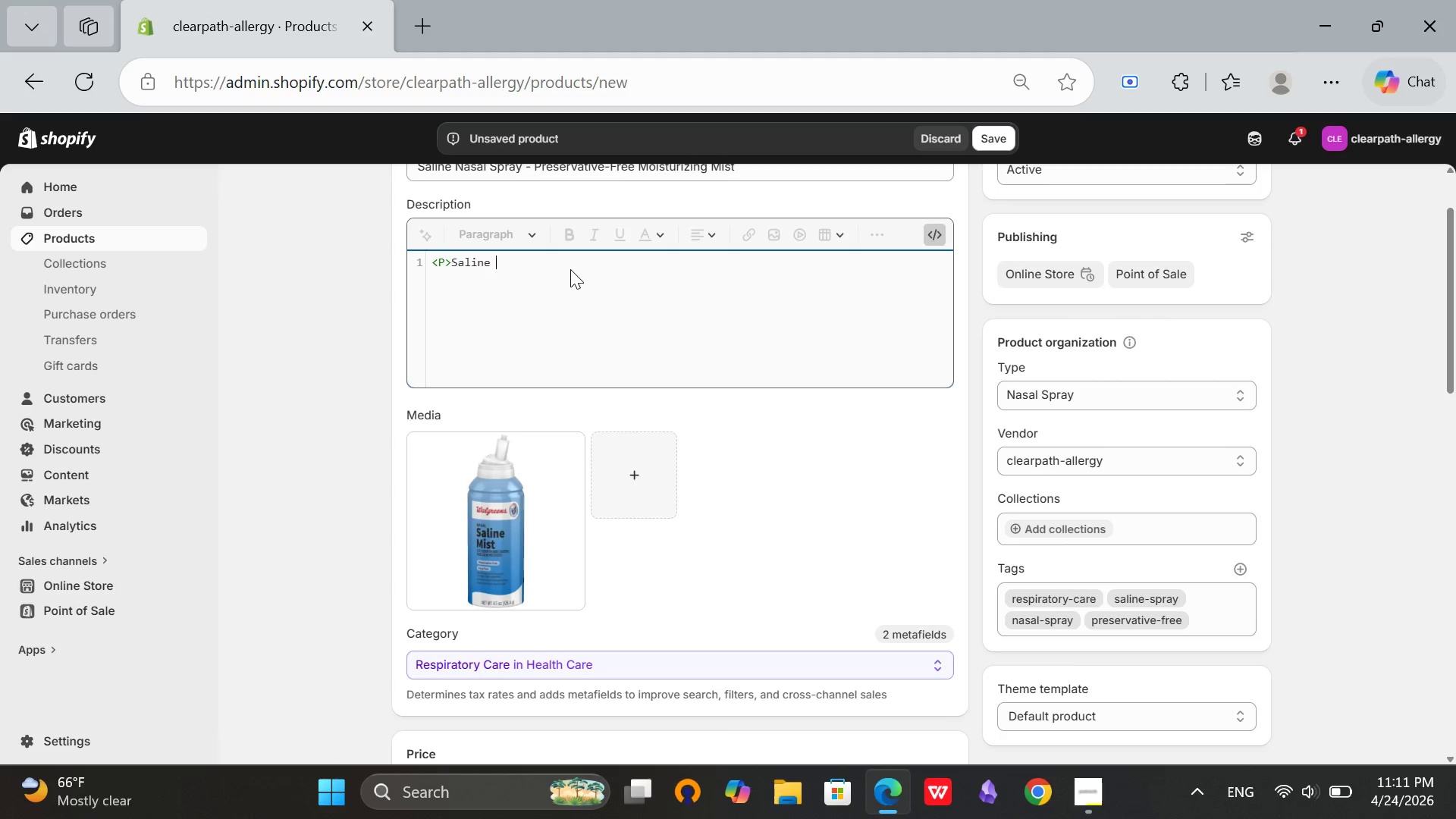 
wait(120.66)
 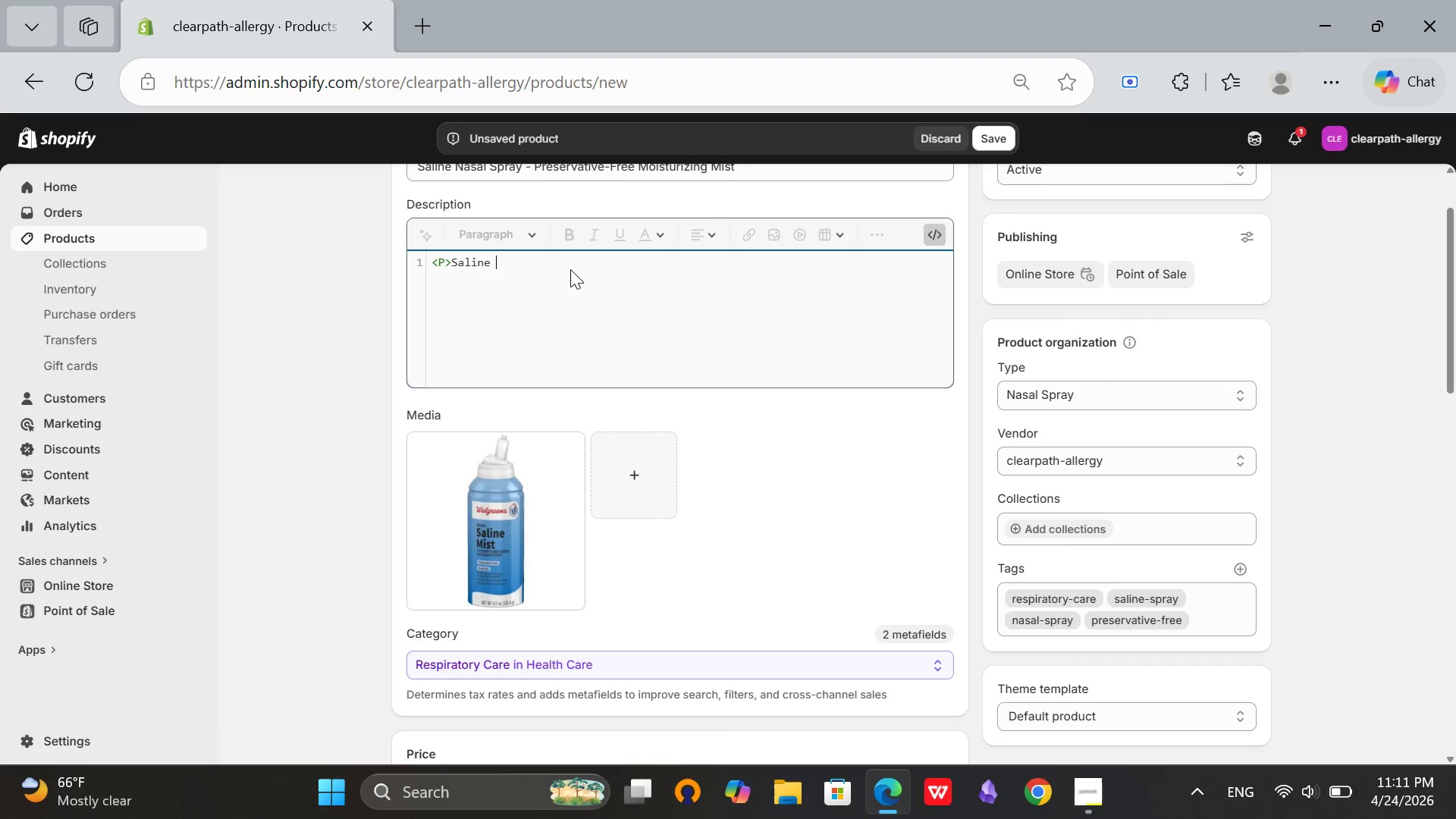 
type(Nasal Spray moisturizes )
 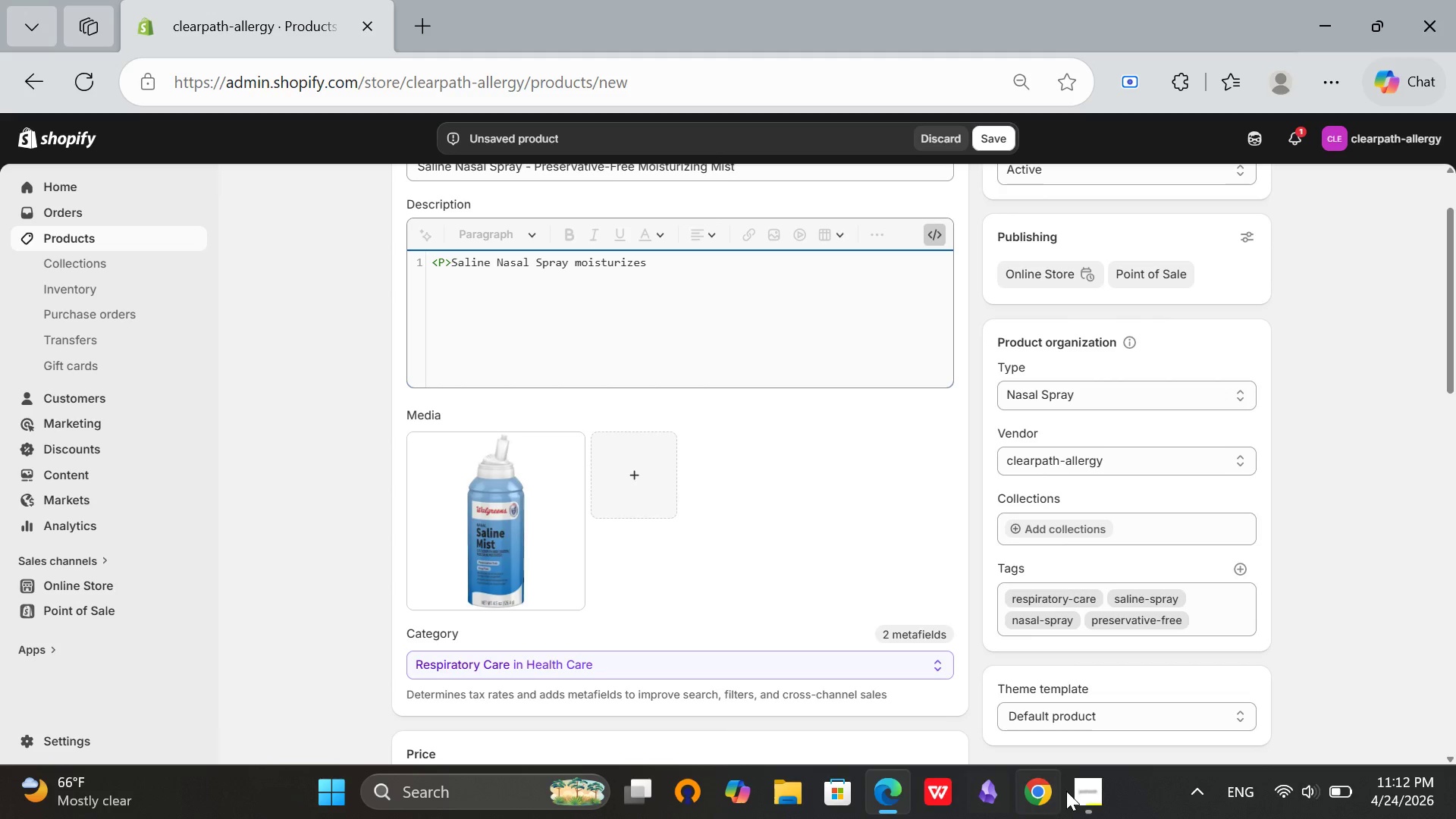 
left_click([1080, 809])